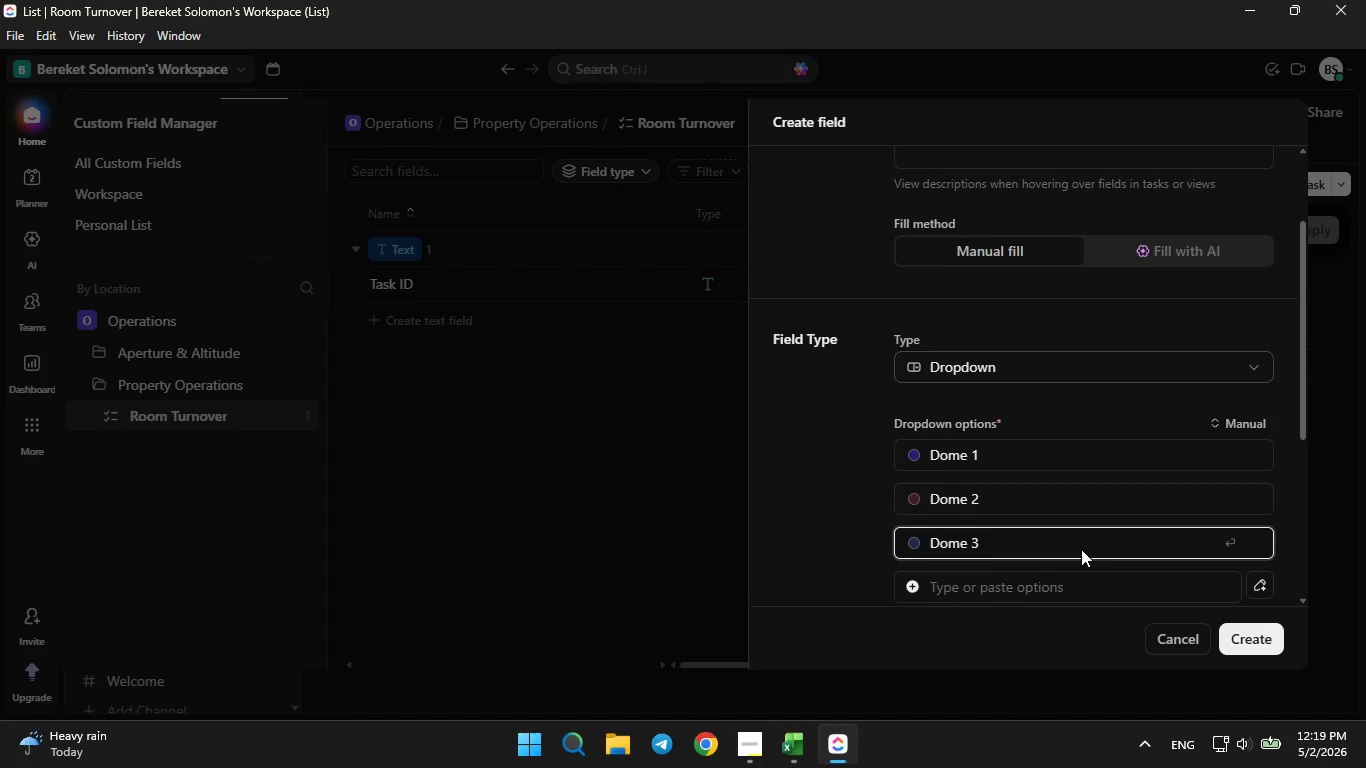 
scroll: coordinate [1081, 549], scroll_direction: none, amount: 0.0
 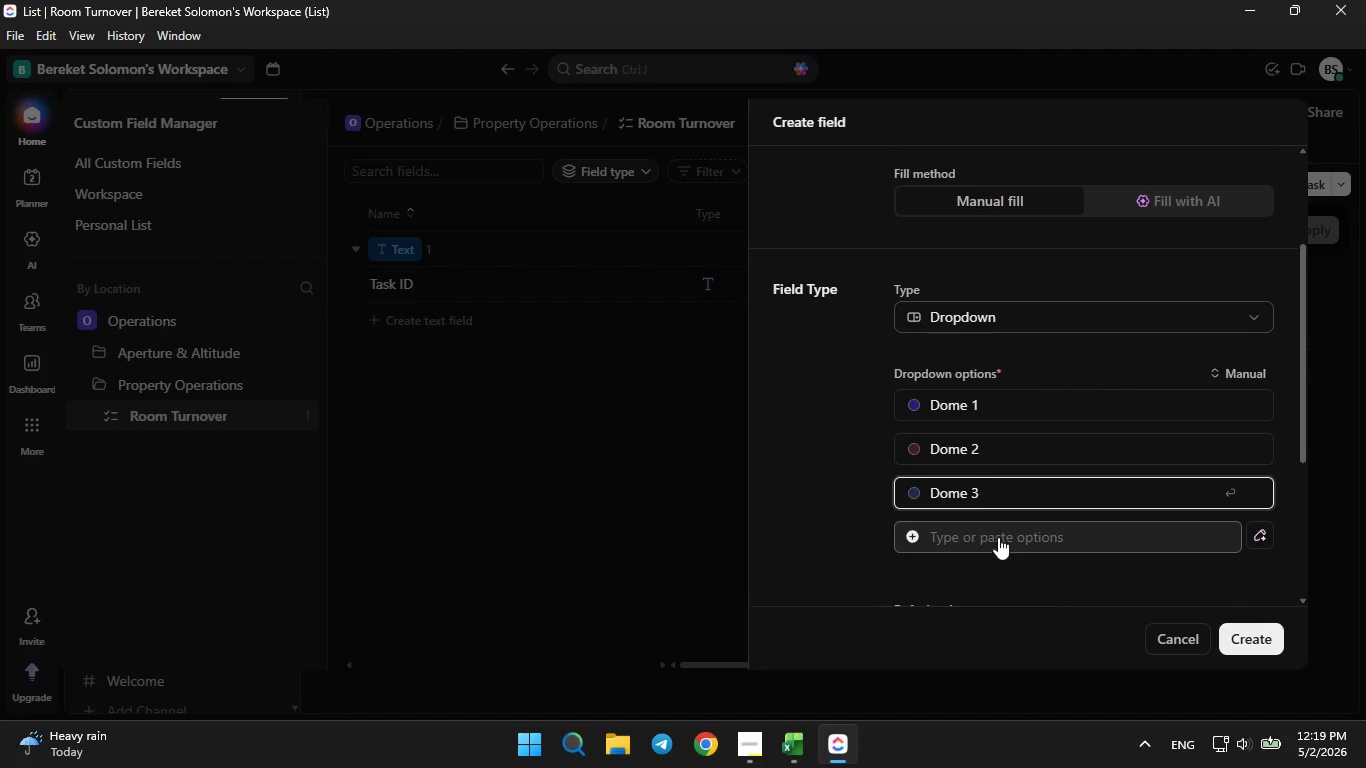 
left_click([997, 536])
 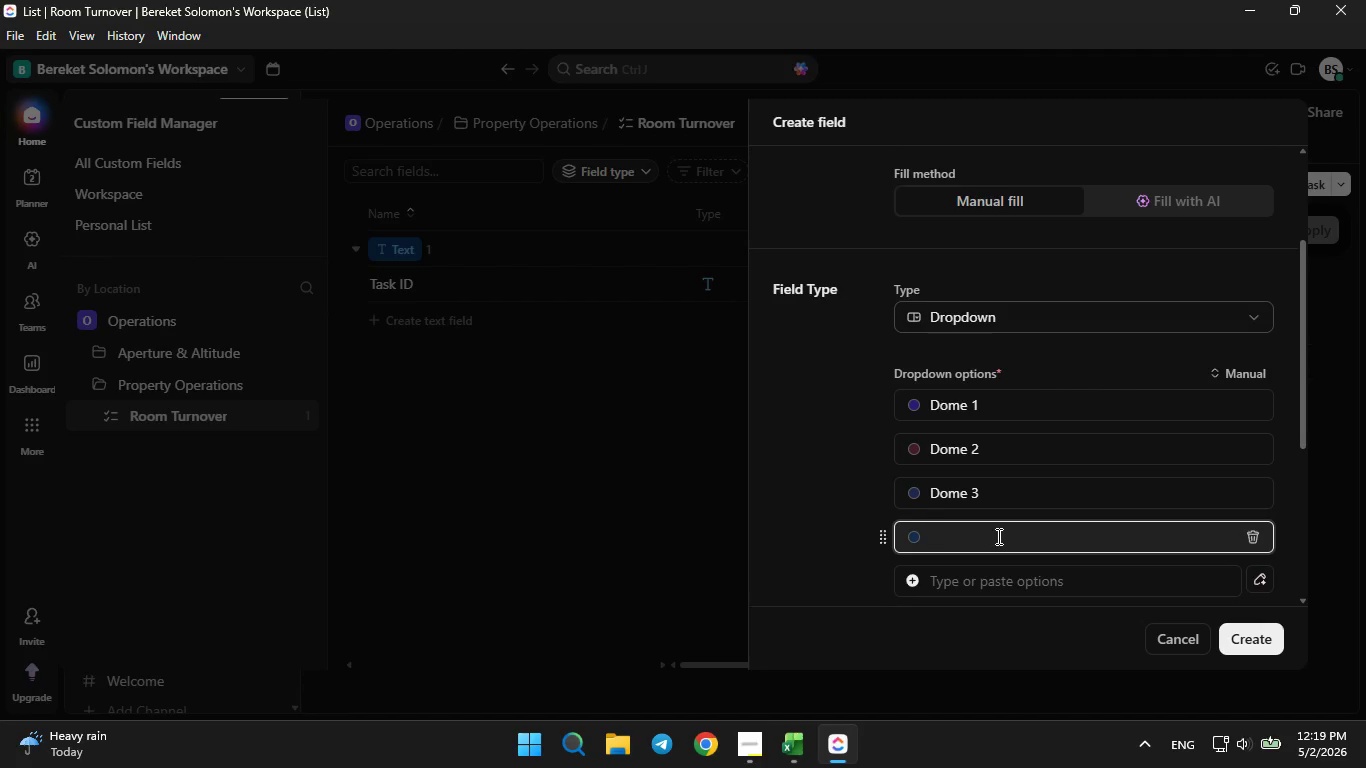 
type(Don)
key(Backspace)
type(me 4)
 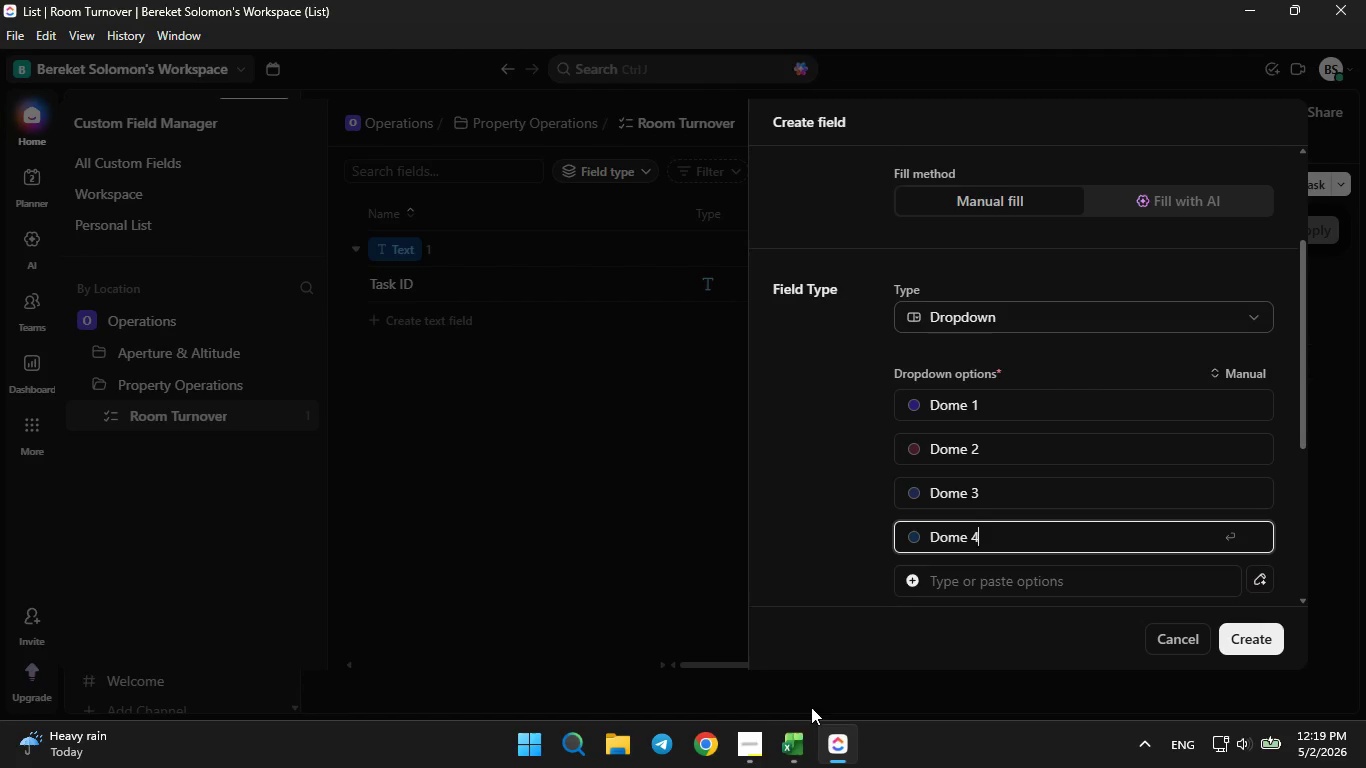 
left_click([788, 765])
 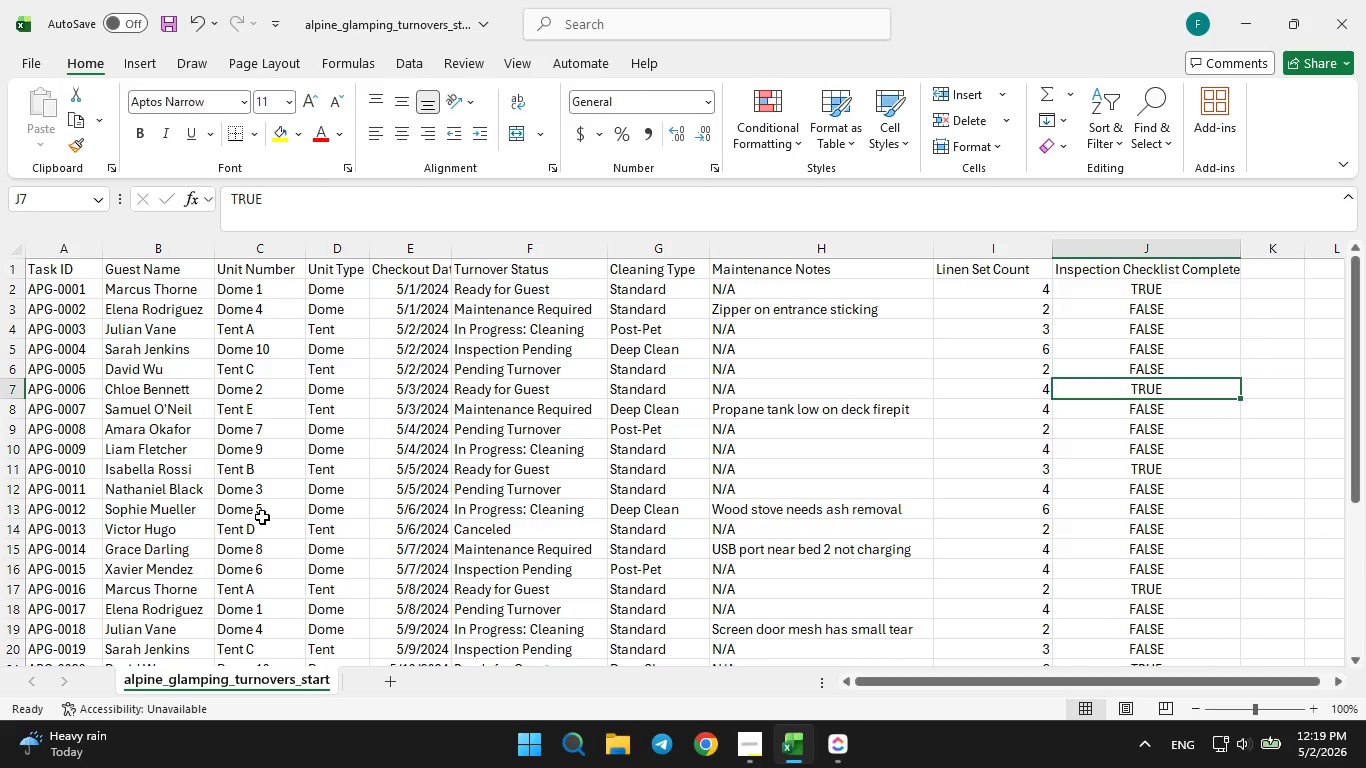 
wait(10.98)
 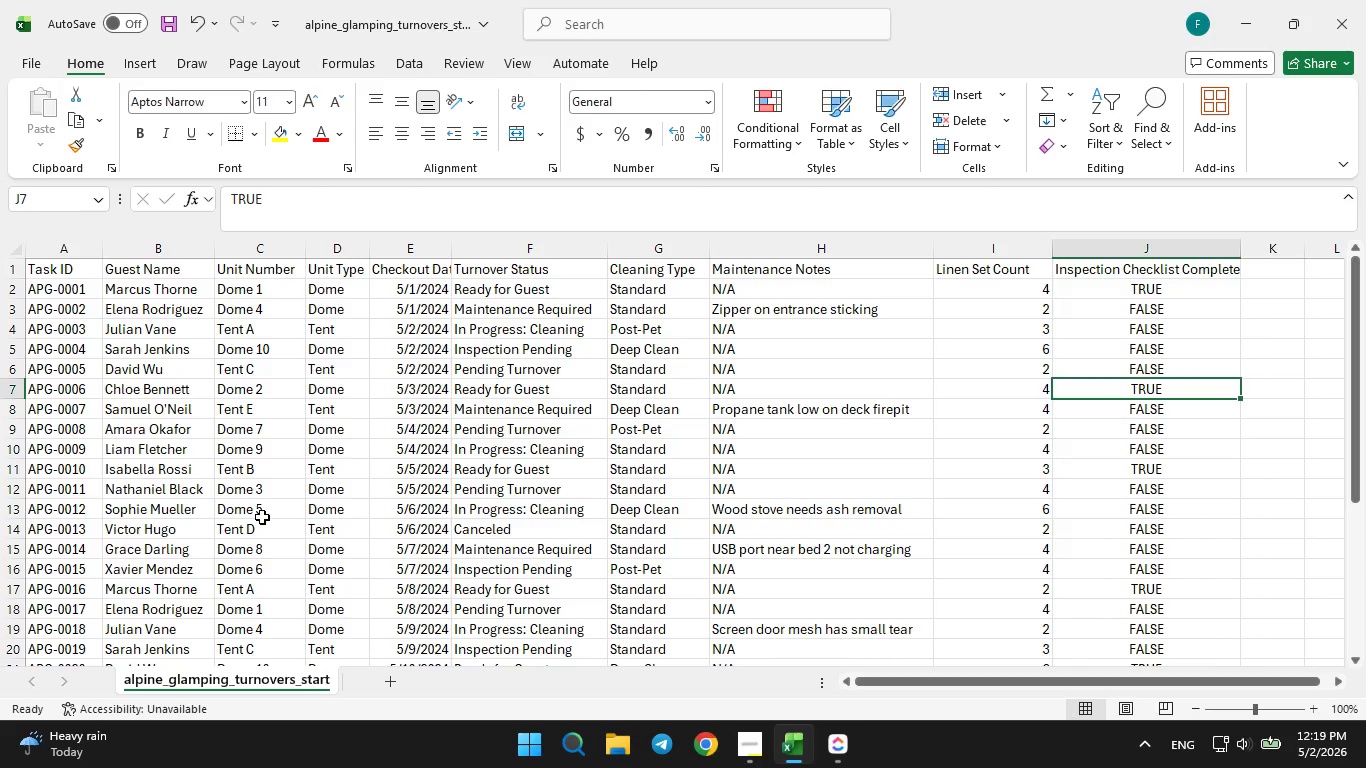 
scroll: coordinate [260, 534], scroll_direction: down, amount: 3.0
 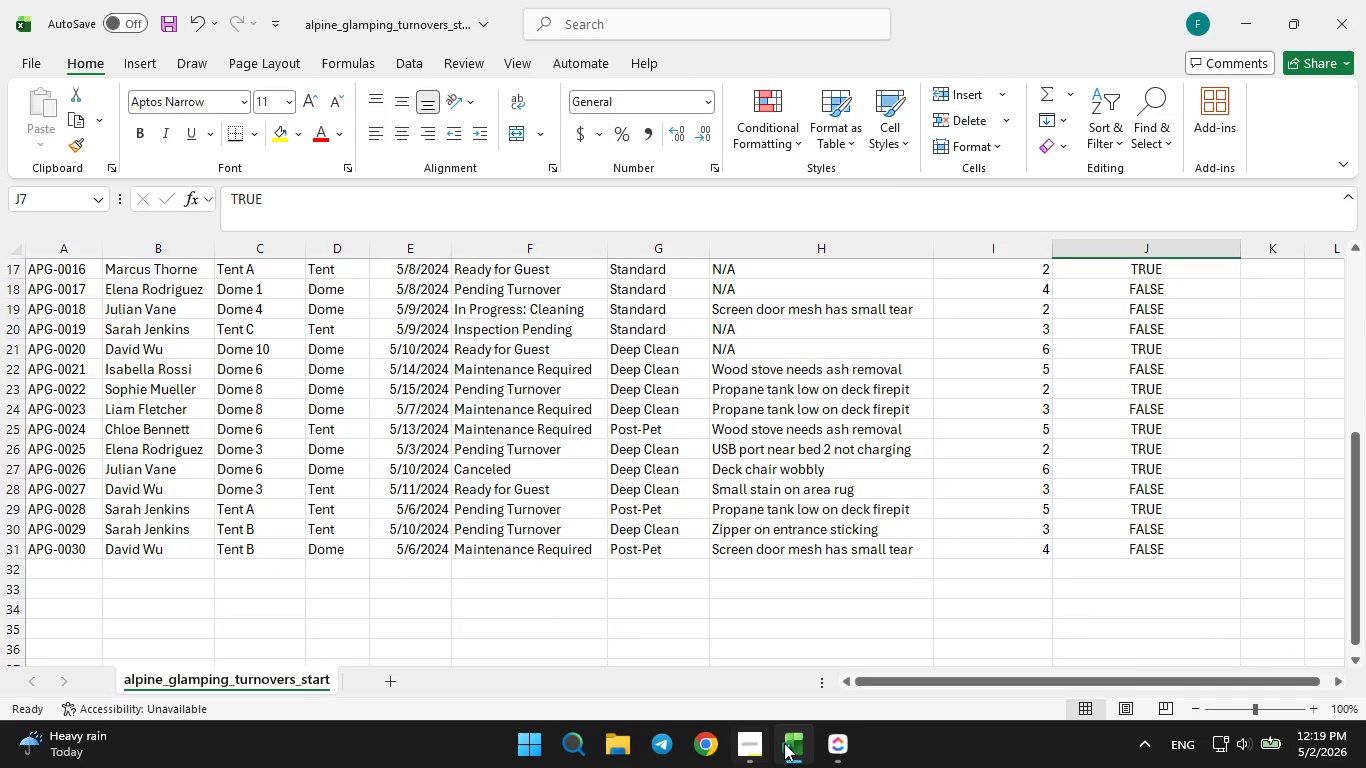 
left_click([807, 739])
 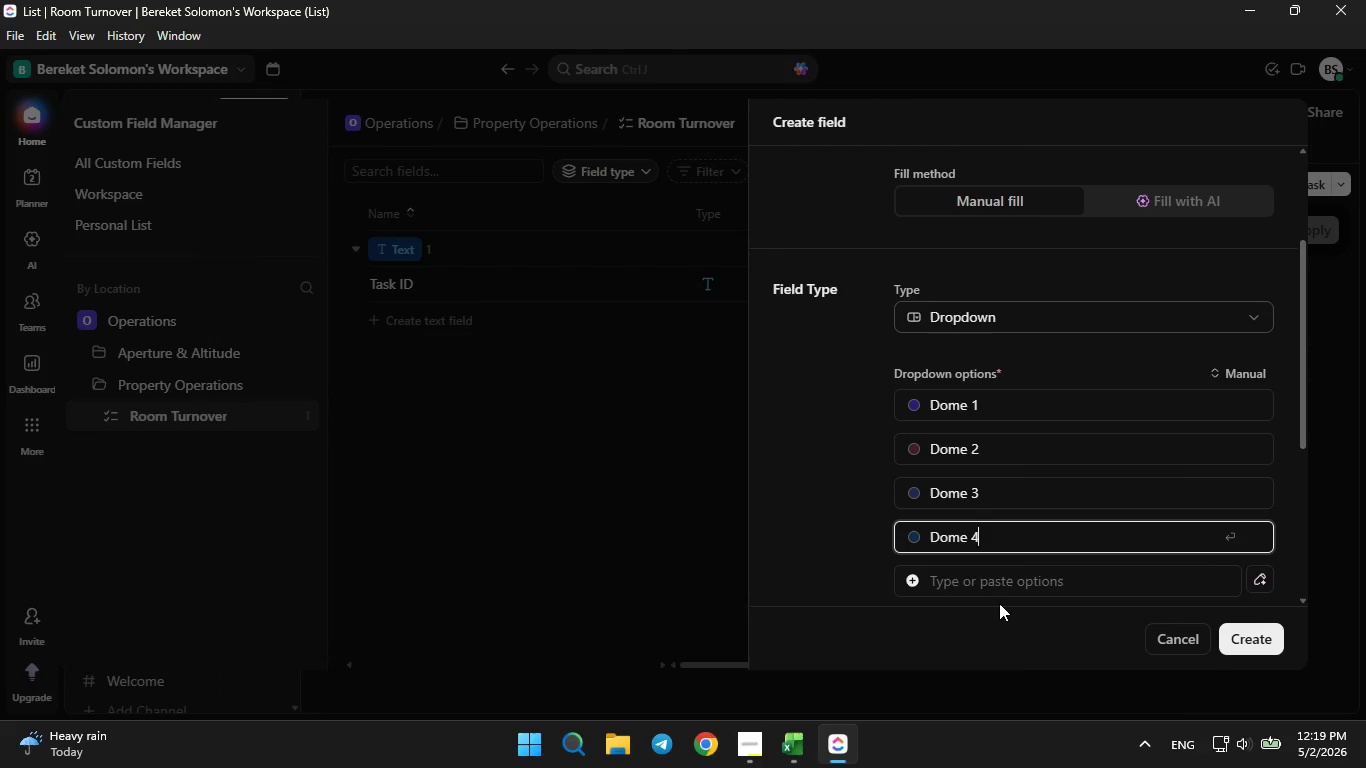 
left_click([1003, 580])
 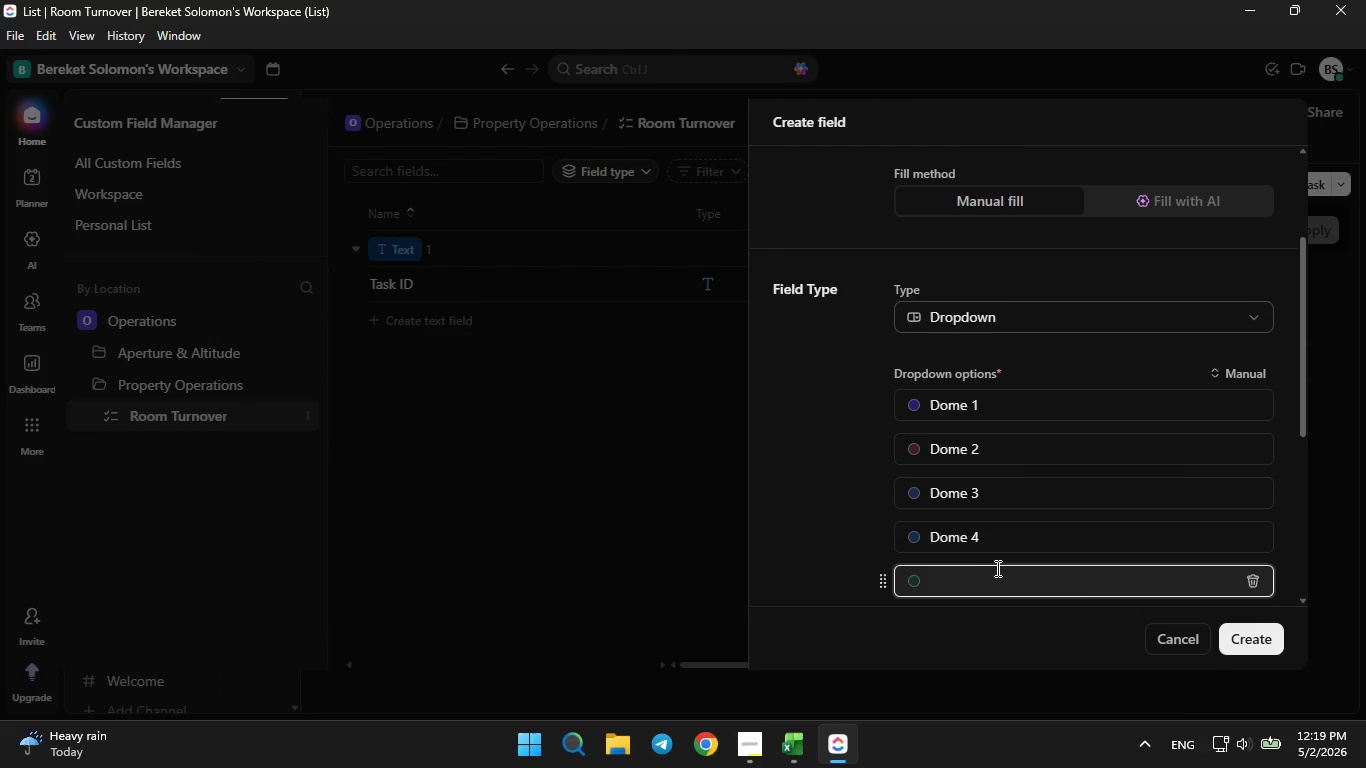 
type(Doom)
key(Backspace)
key(Backspace)
type(me 5)
 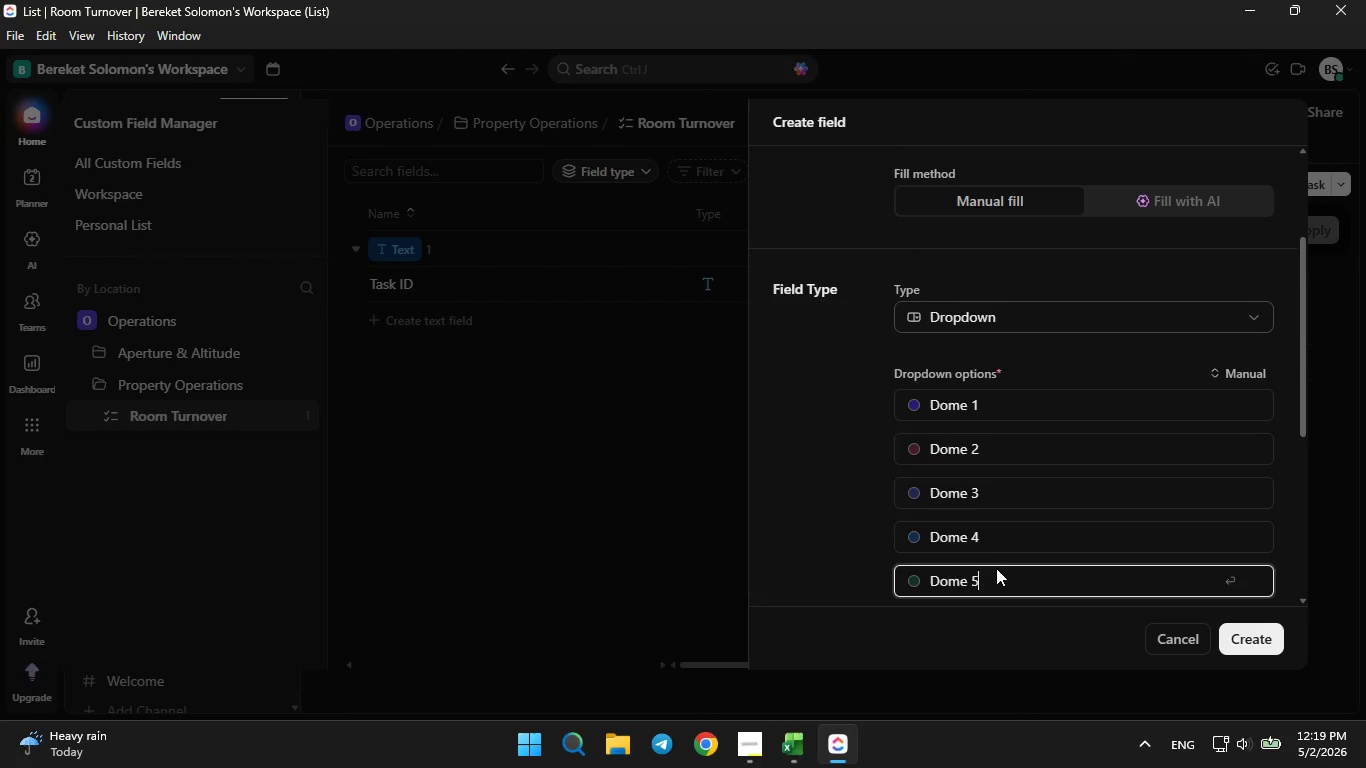 
key(Enter)
 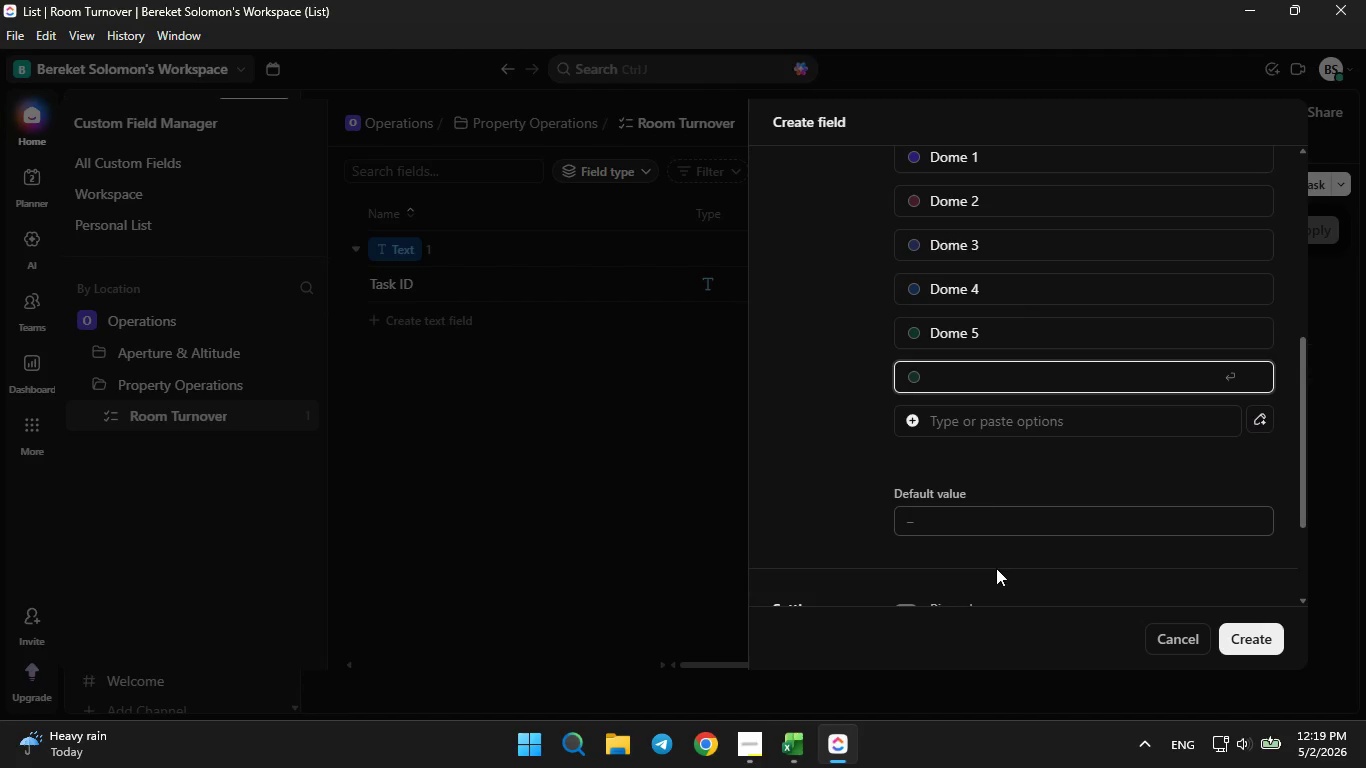 
type(Dome 6)
 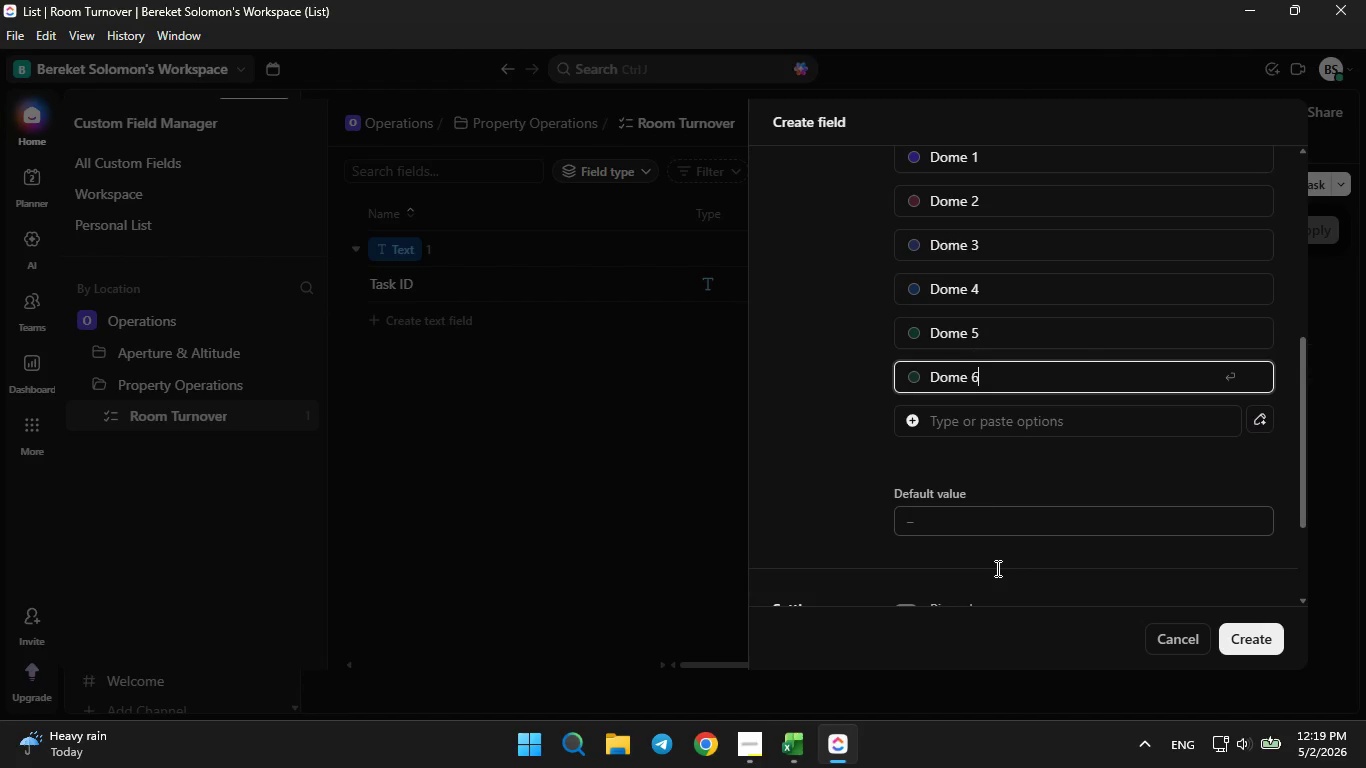 
key(Enter)
 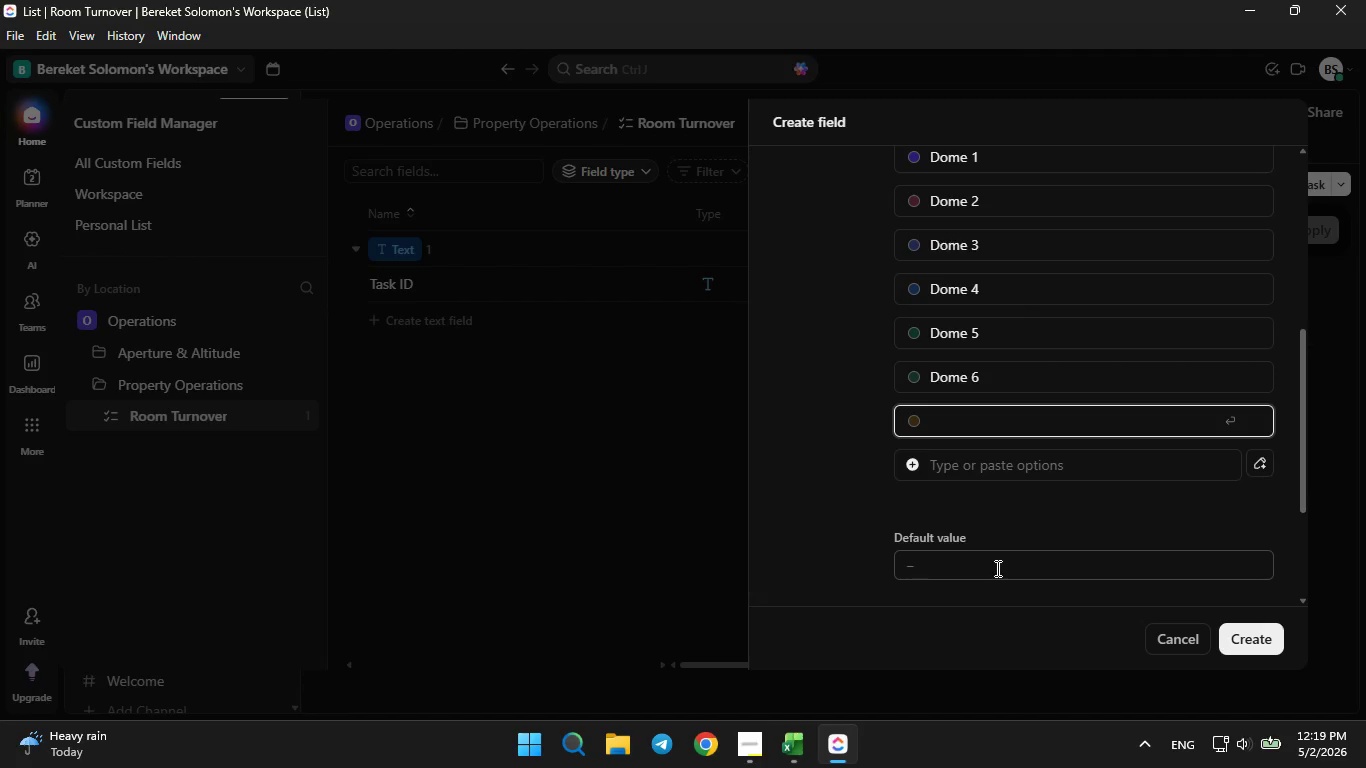 
type(Dome 7)
 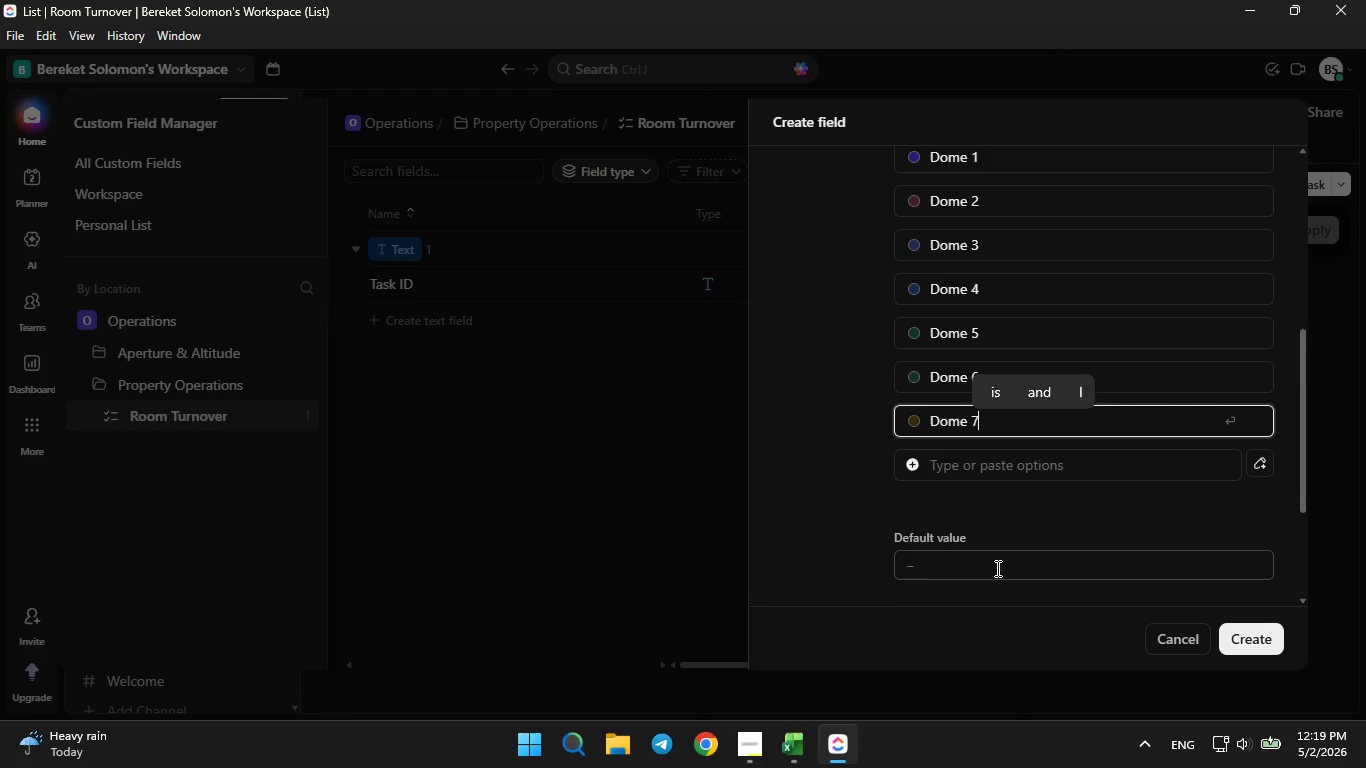 
key(Enter)
 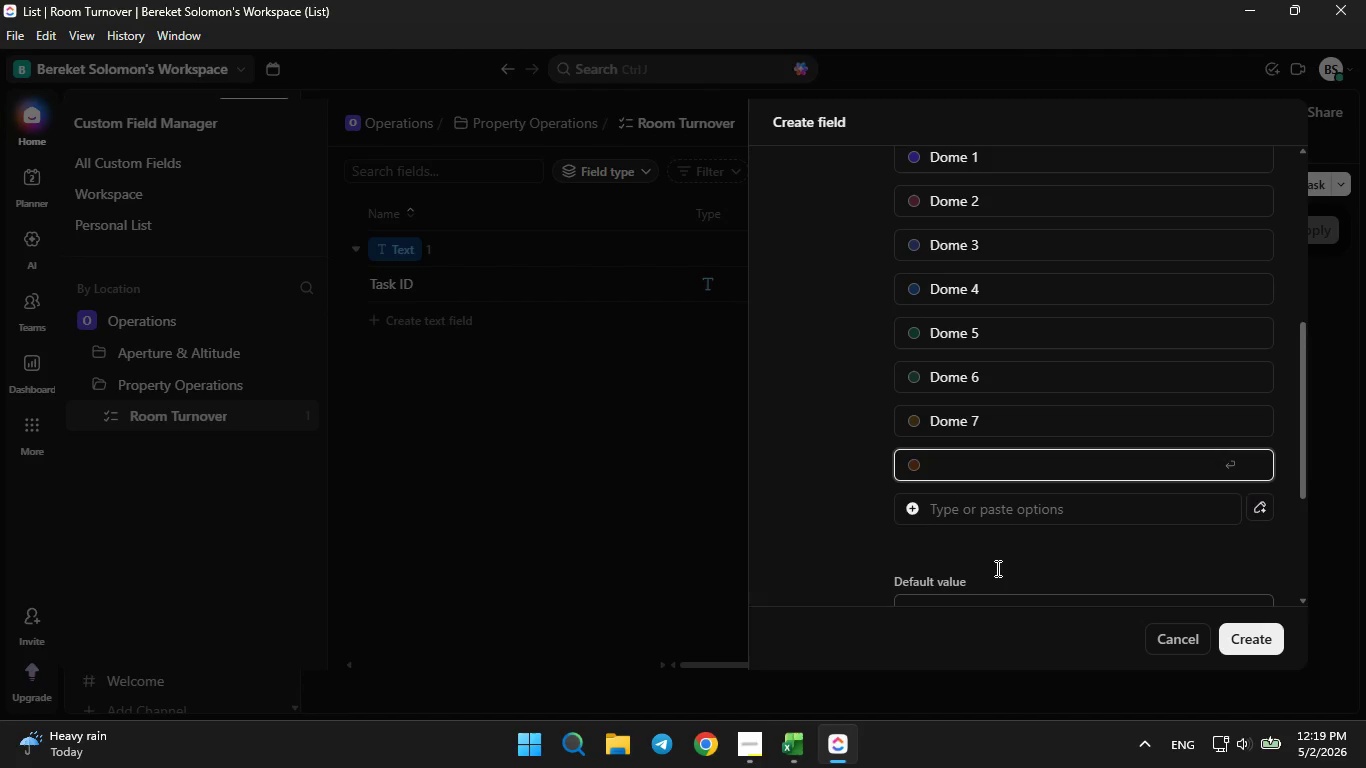 
type(M)
key(Backspace)
type(Dome 8)
 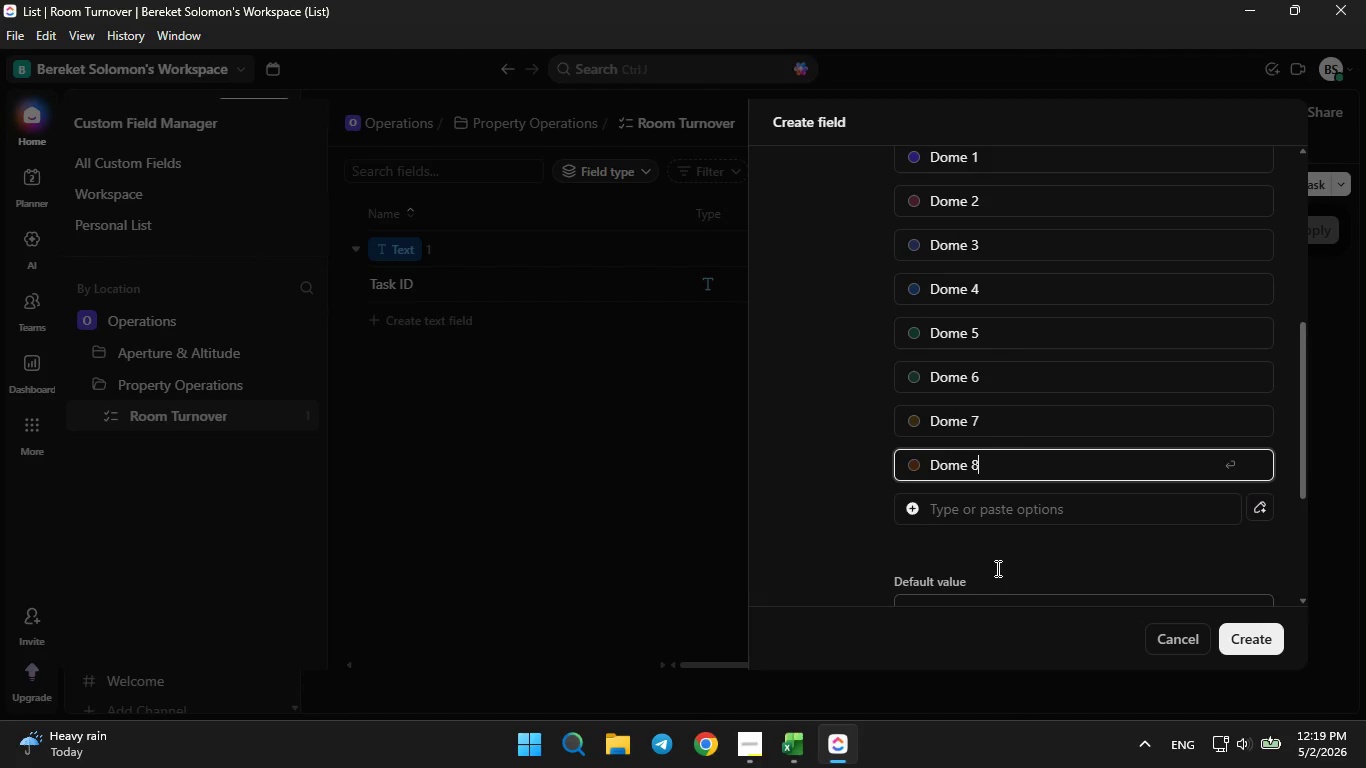 
key(Enter)
 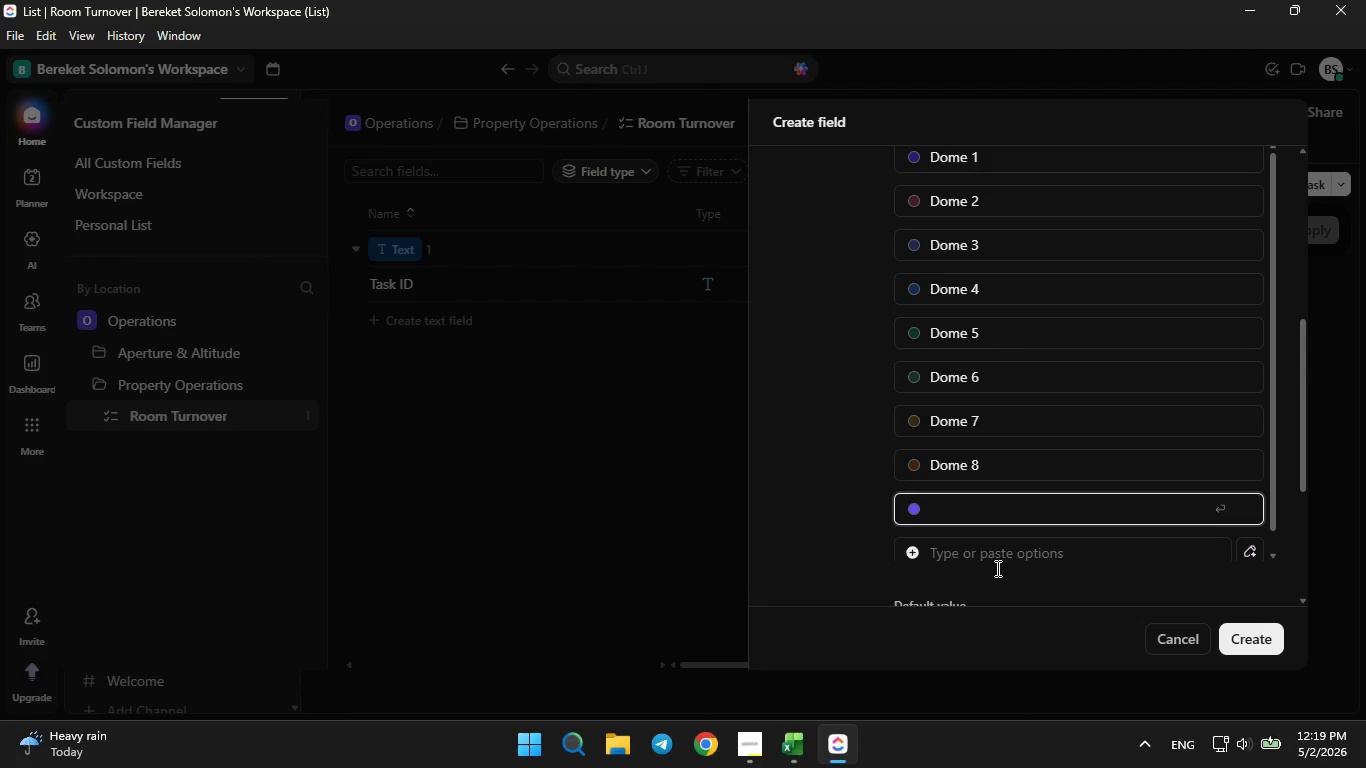 
type(Dome9)
 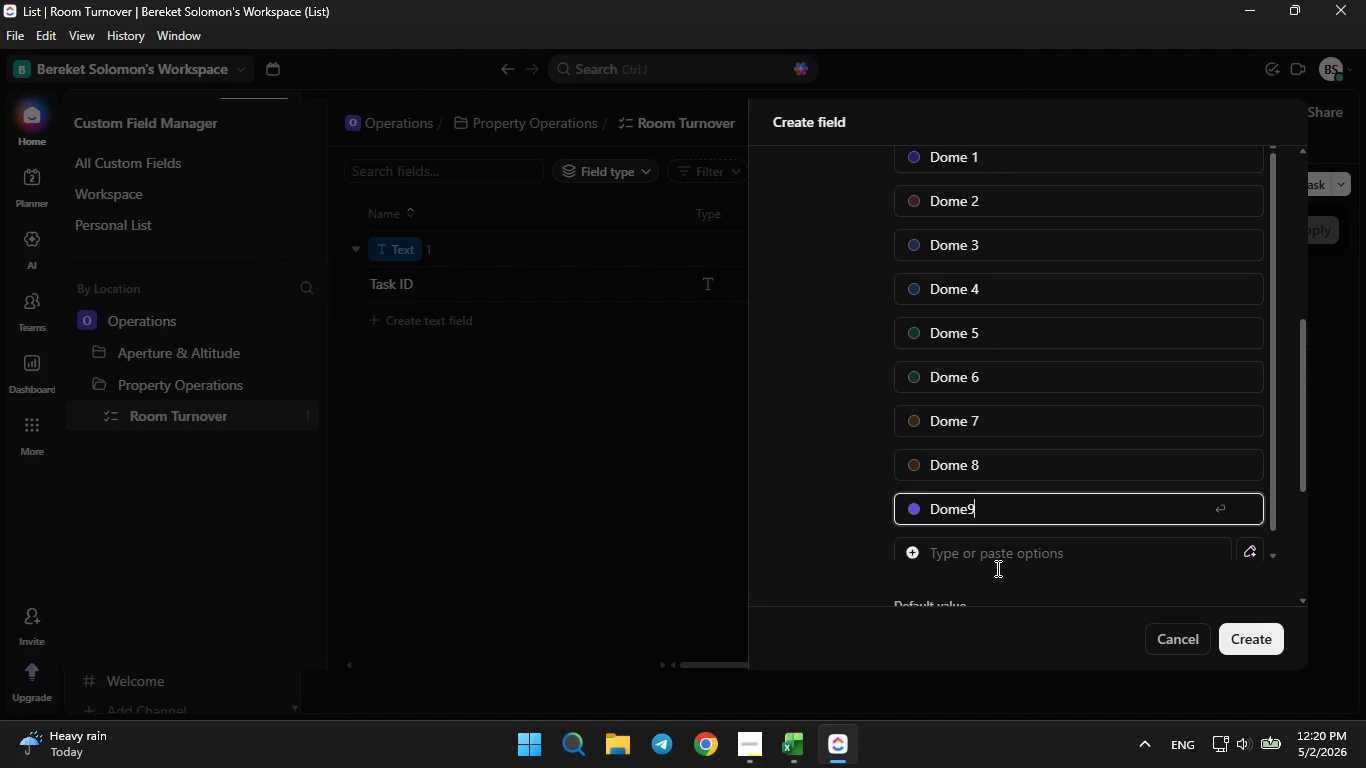 
key(ArrowLeft)
 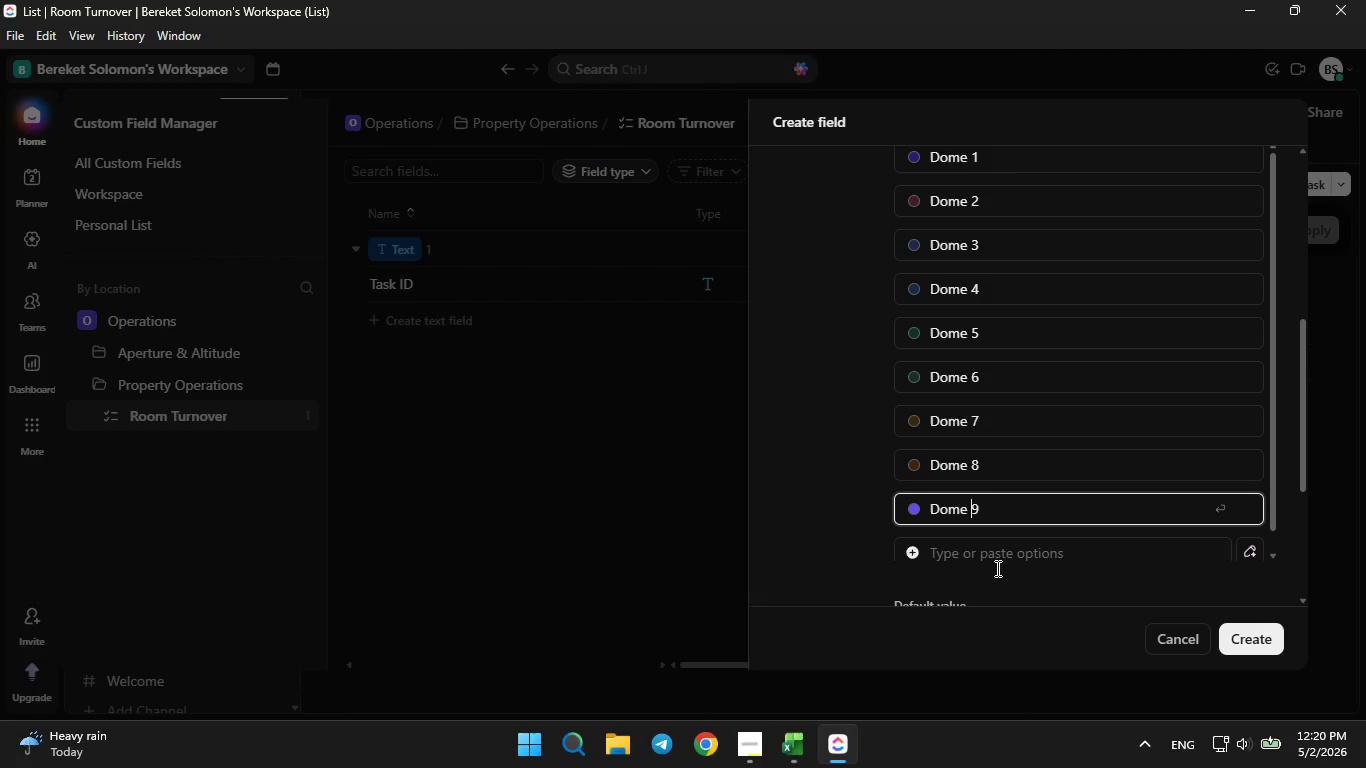 
key(Space)
 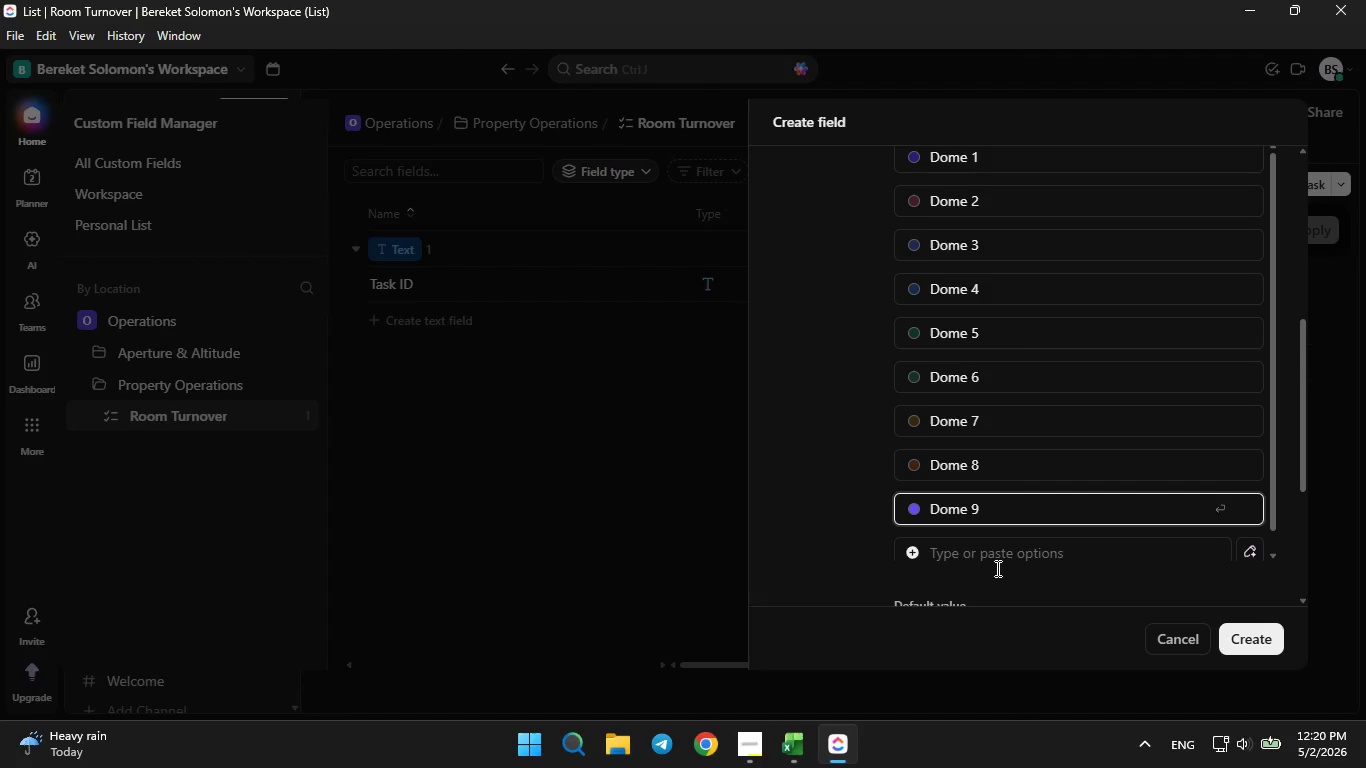 
key(Enter)
 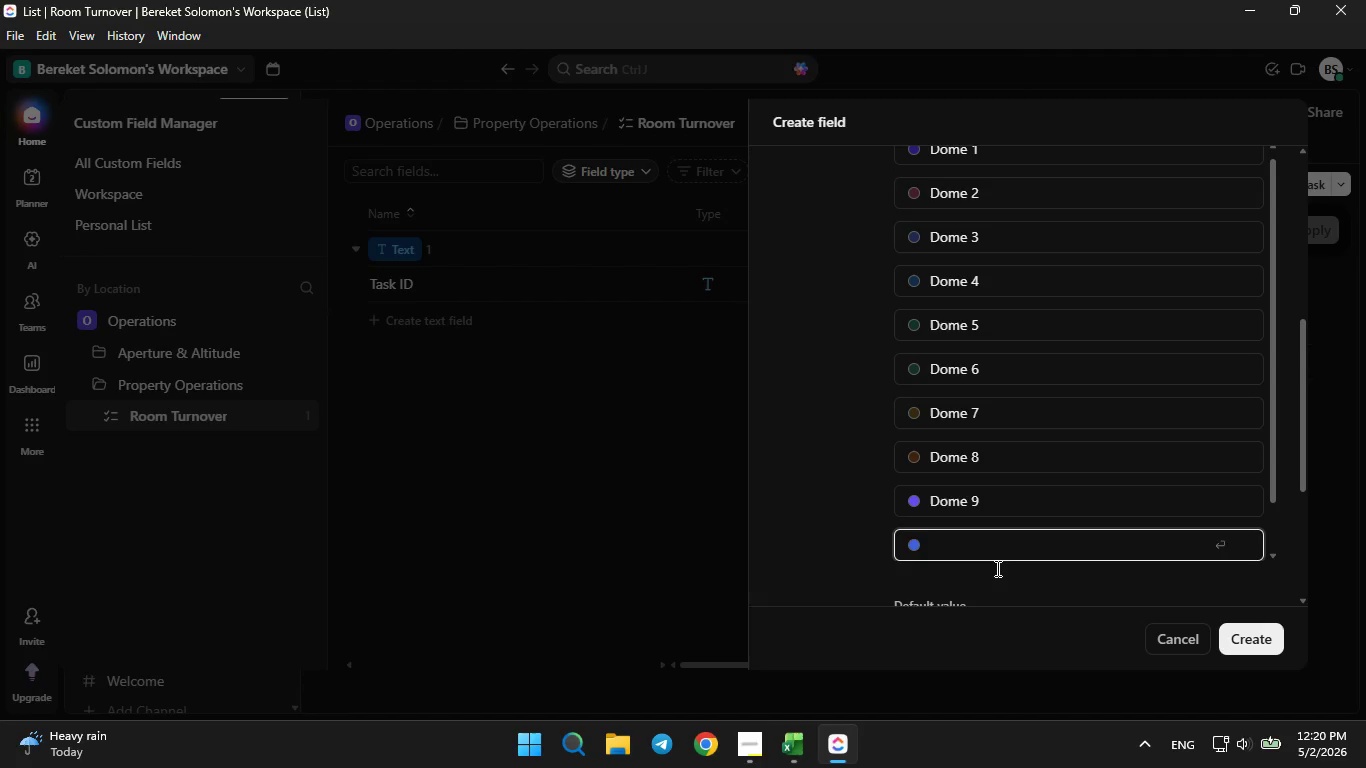 
type(Dome 10)
 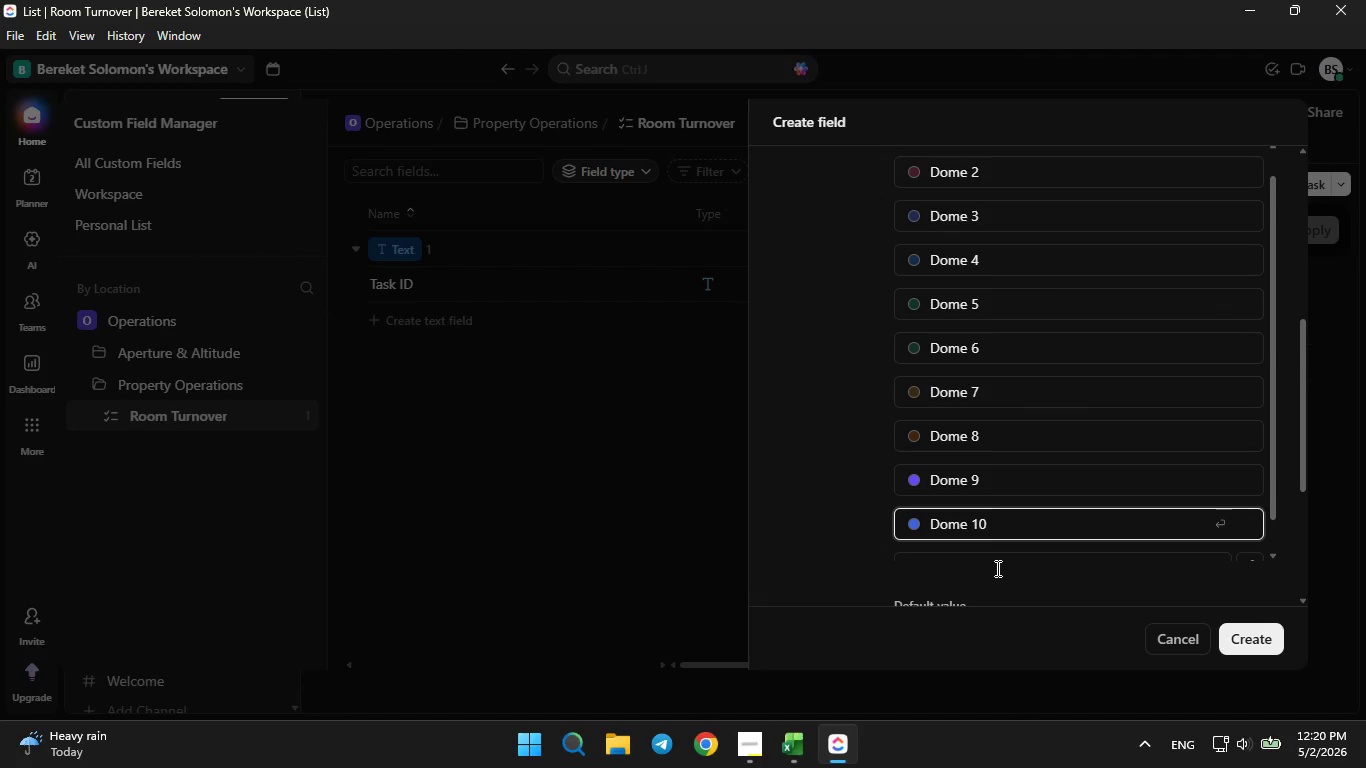 
key(Enter)
 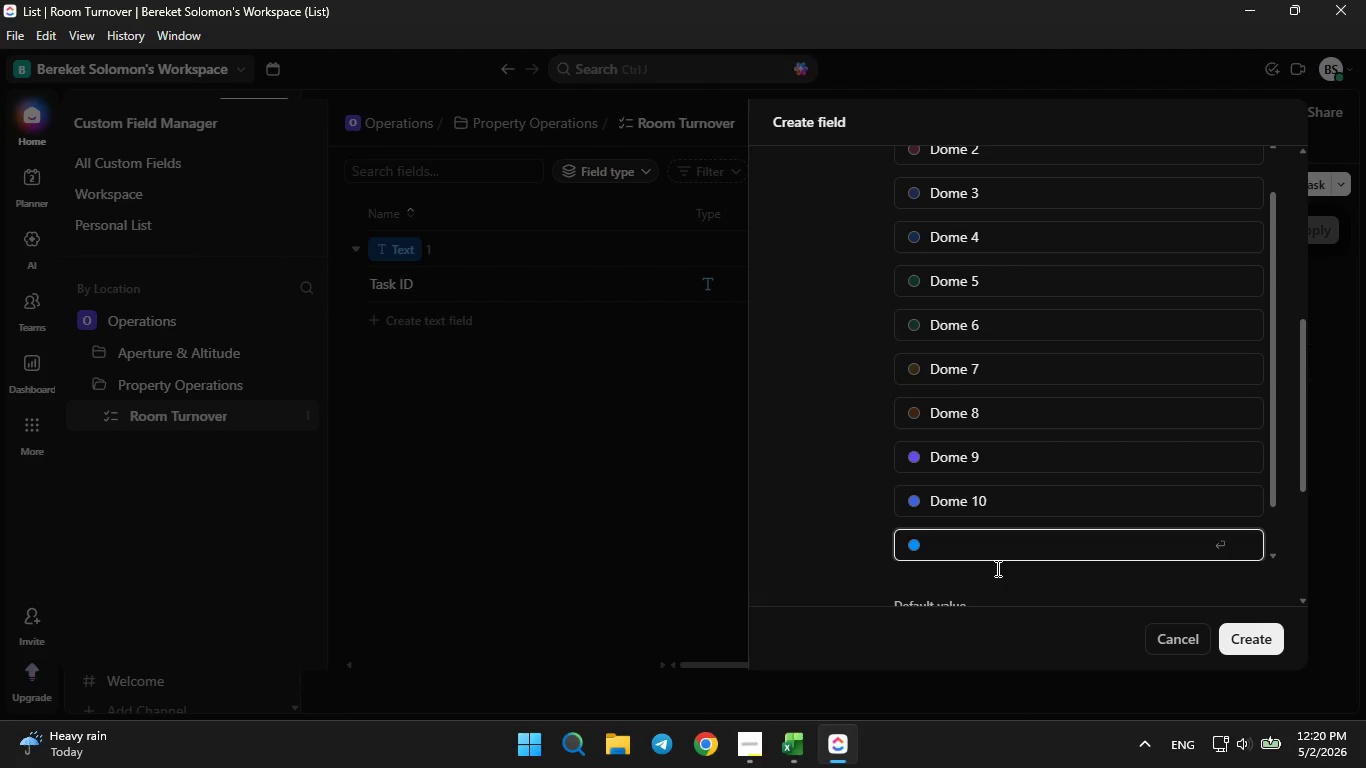 
type(Tent A)
 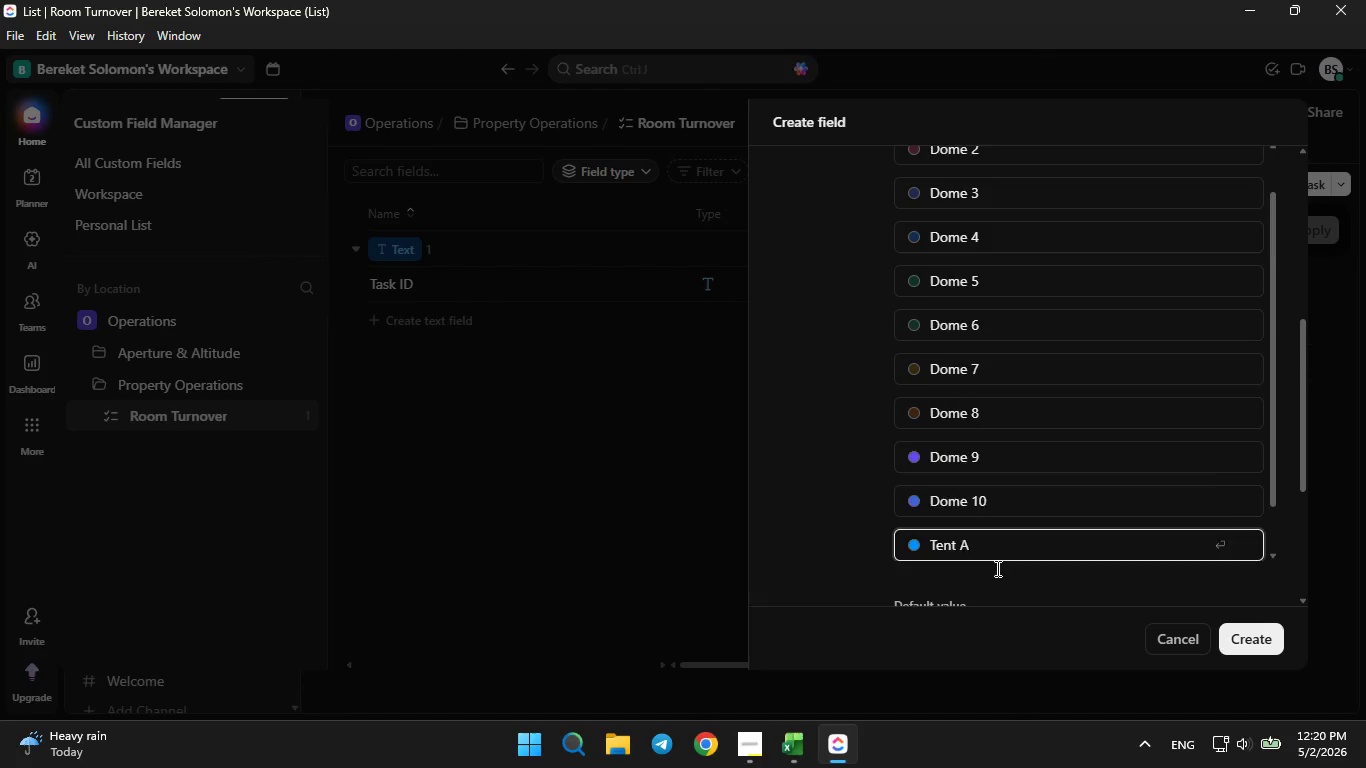 
key(Enter)
 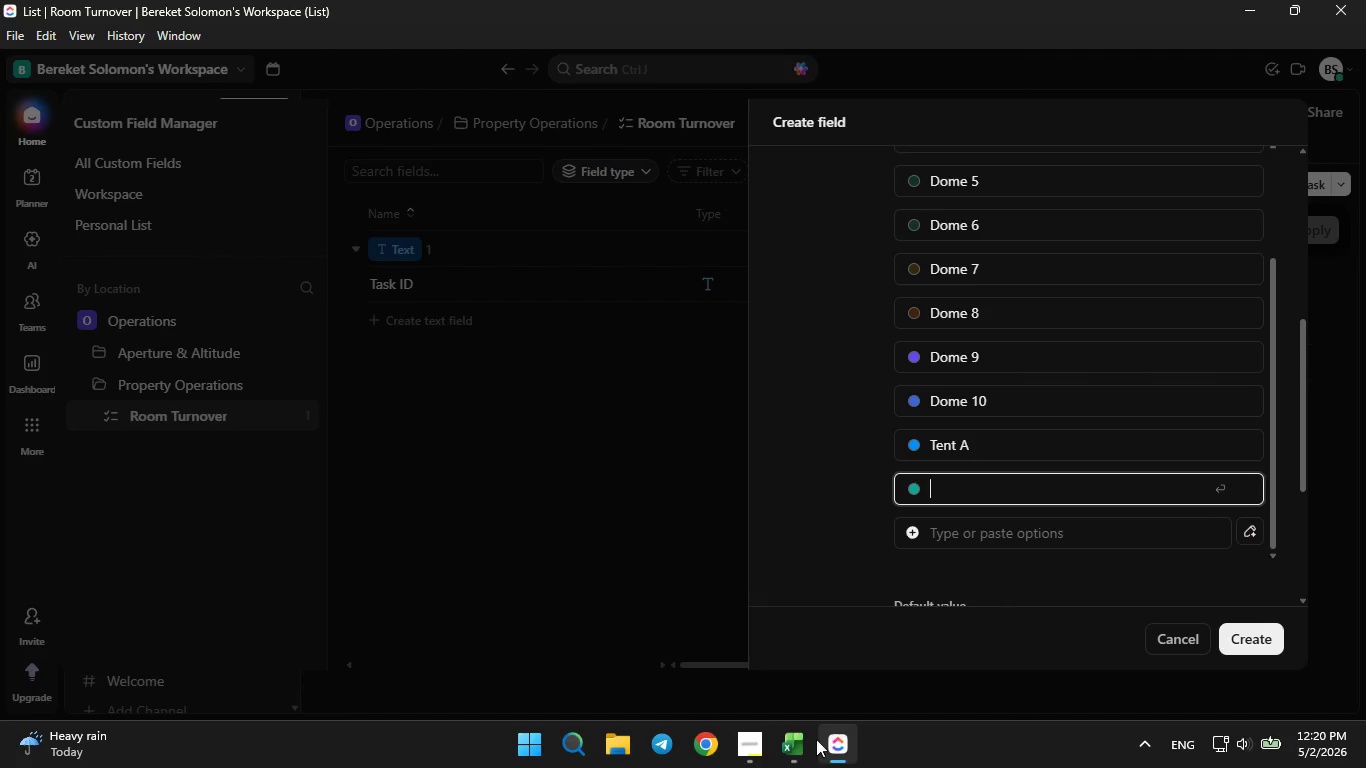 
left_click([798, 745])
 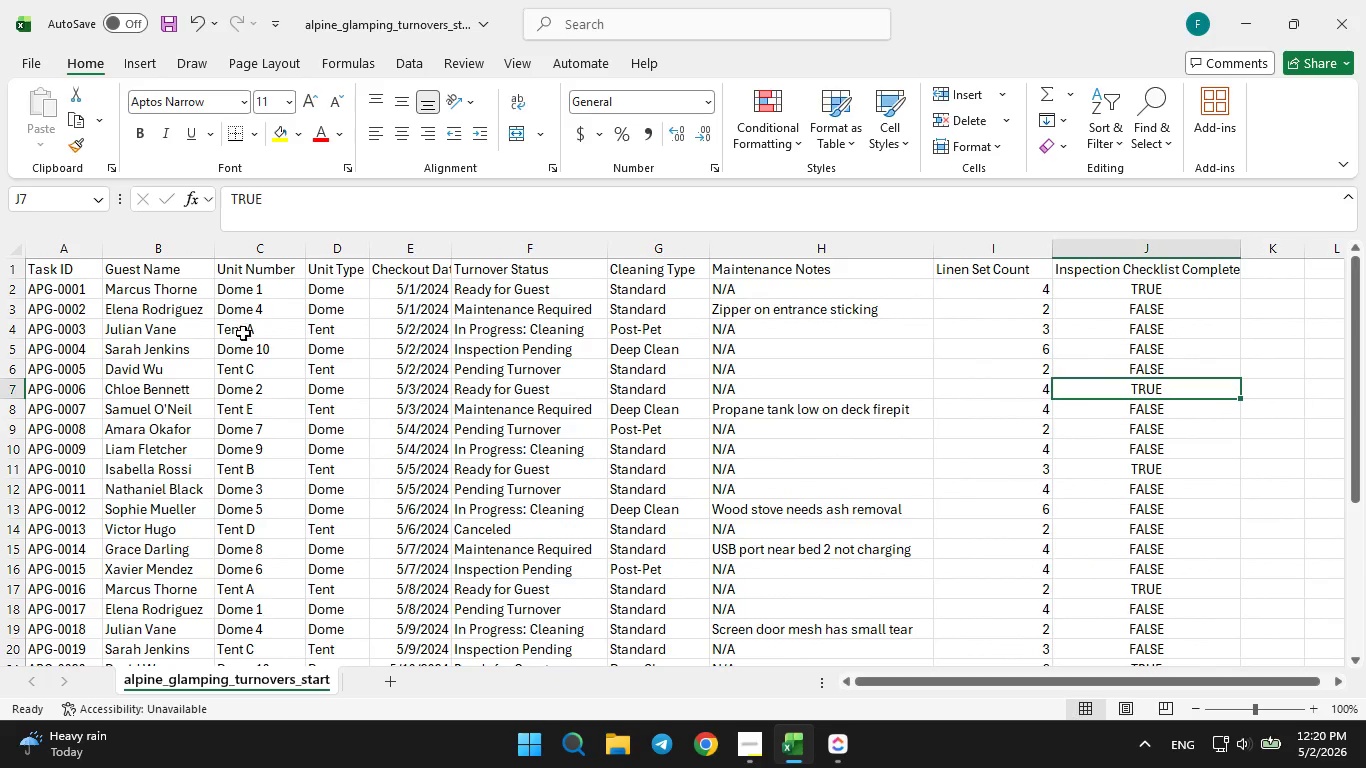 
wait(14.78)
 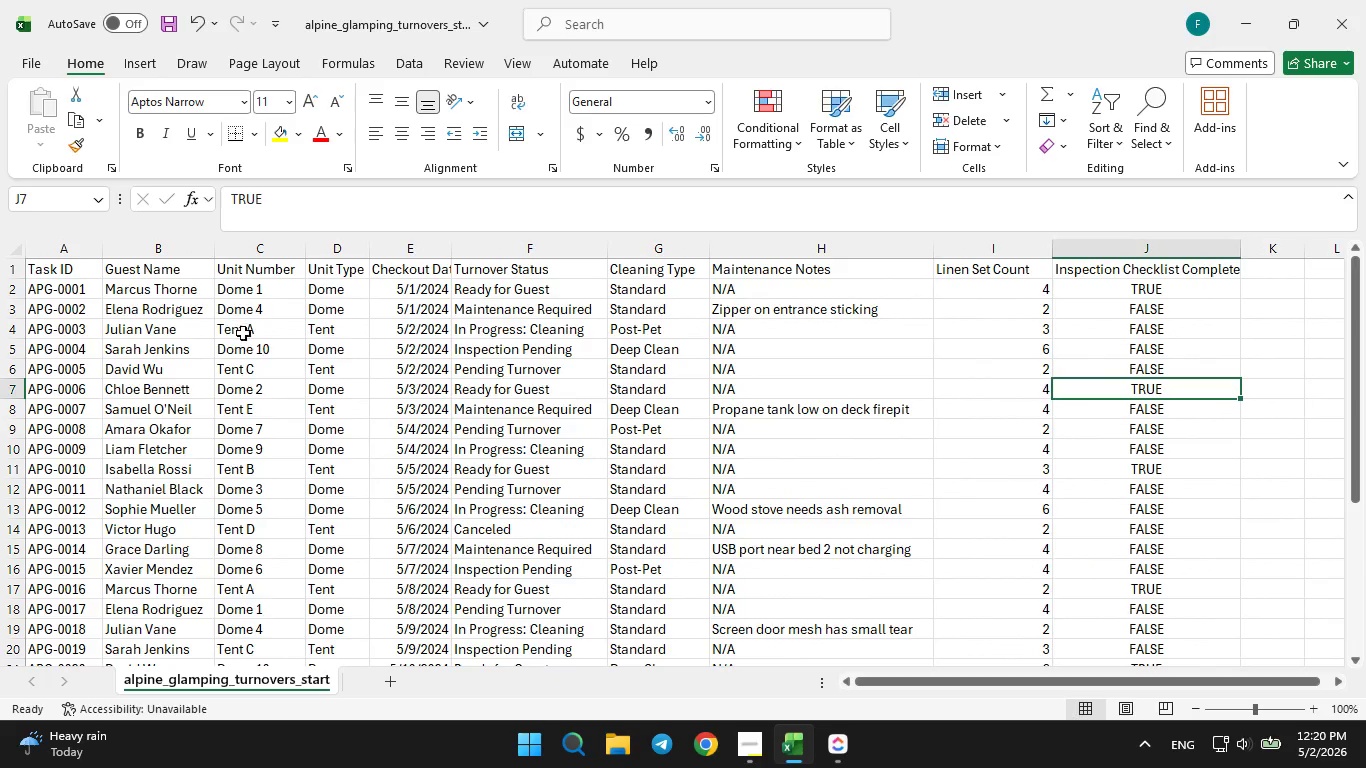 
left_click([840, 759])
 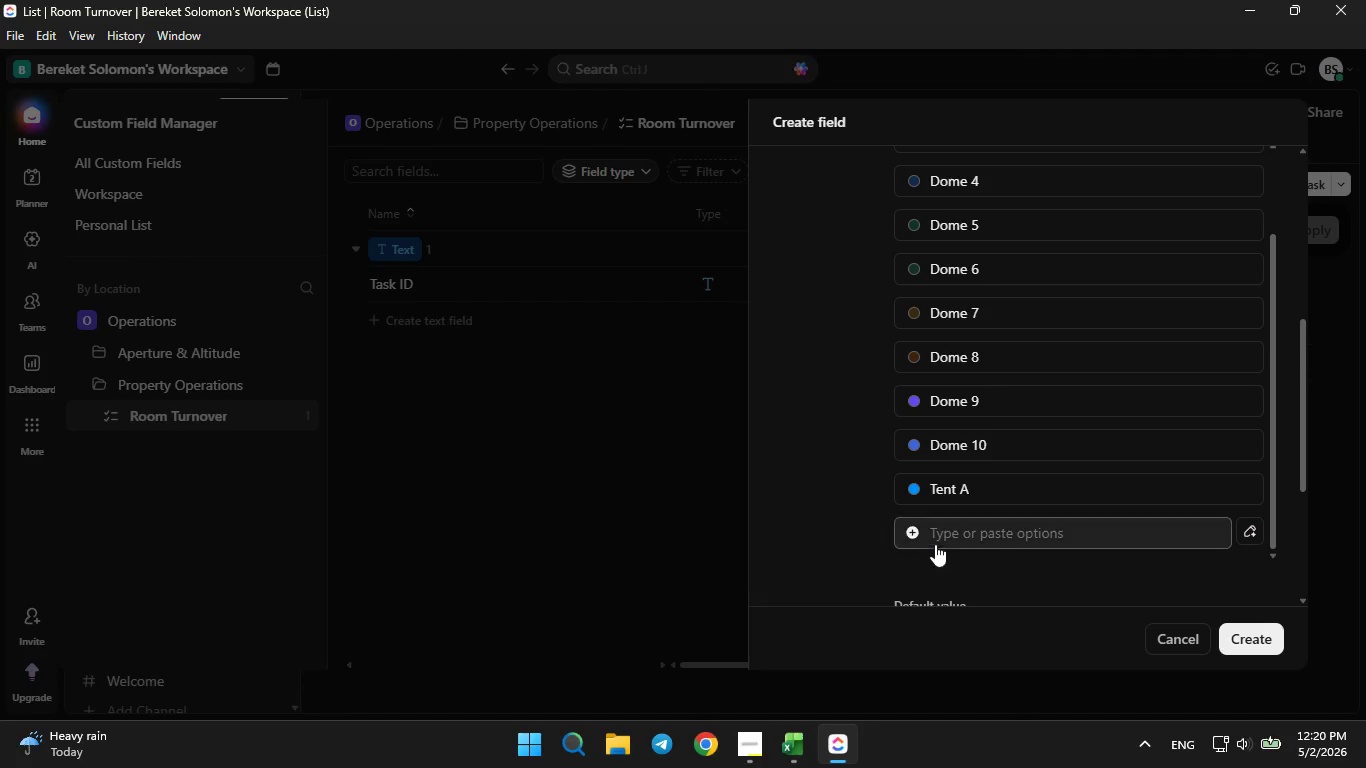 
left_click([953, 540])
 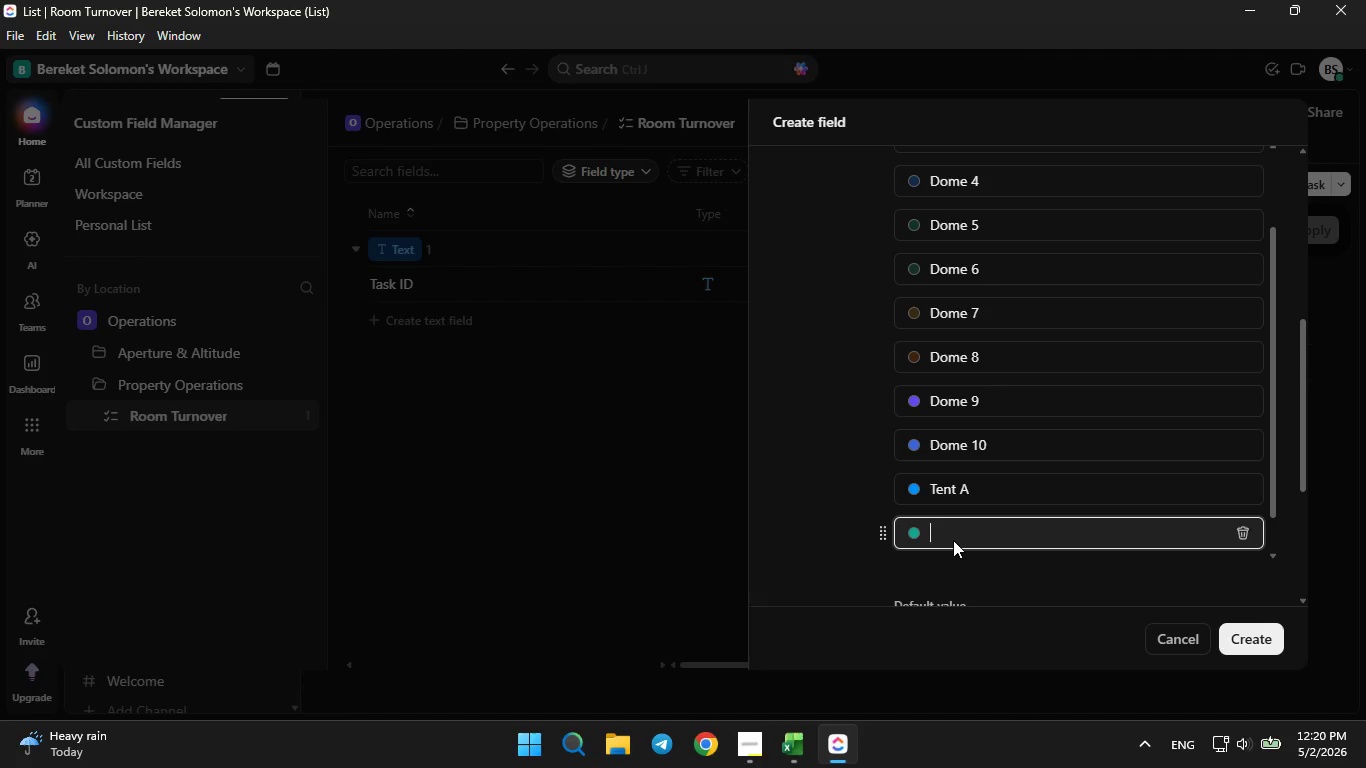 
type(Tent B)
 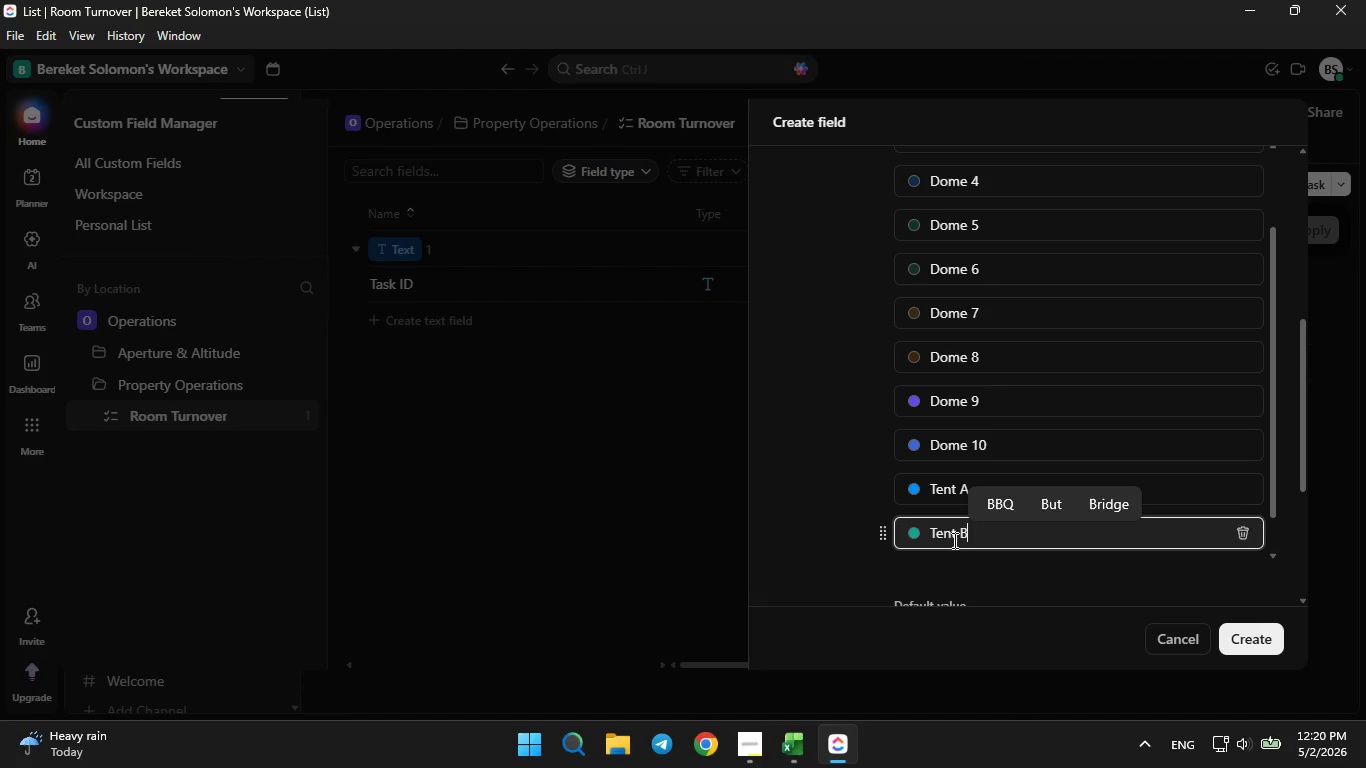 
key(Enter)
 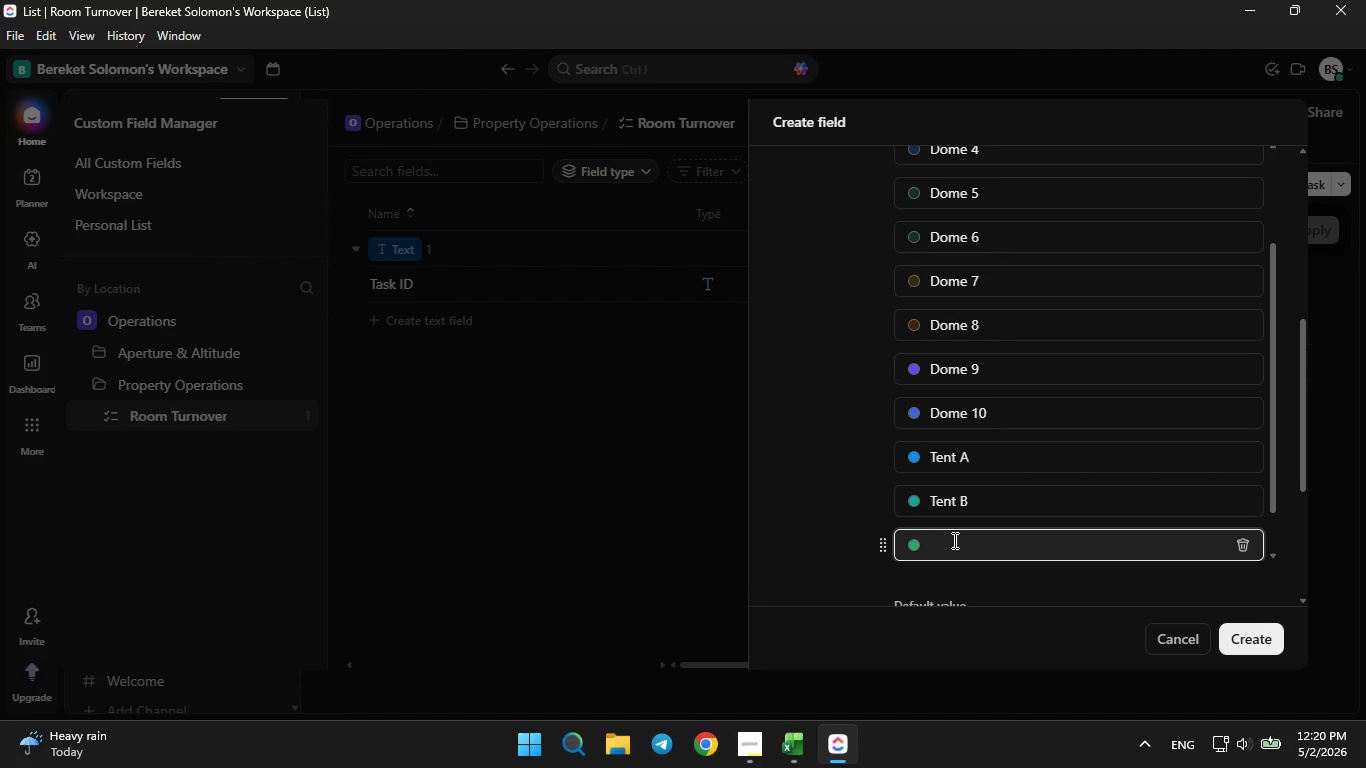 
type(Tent C)
 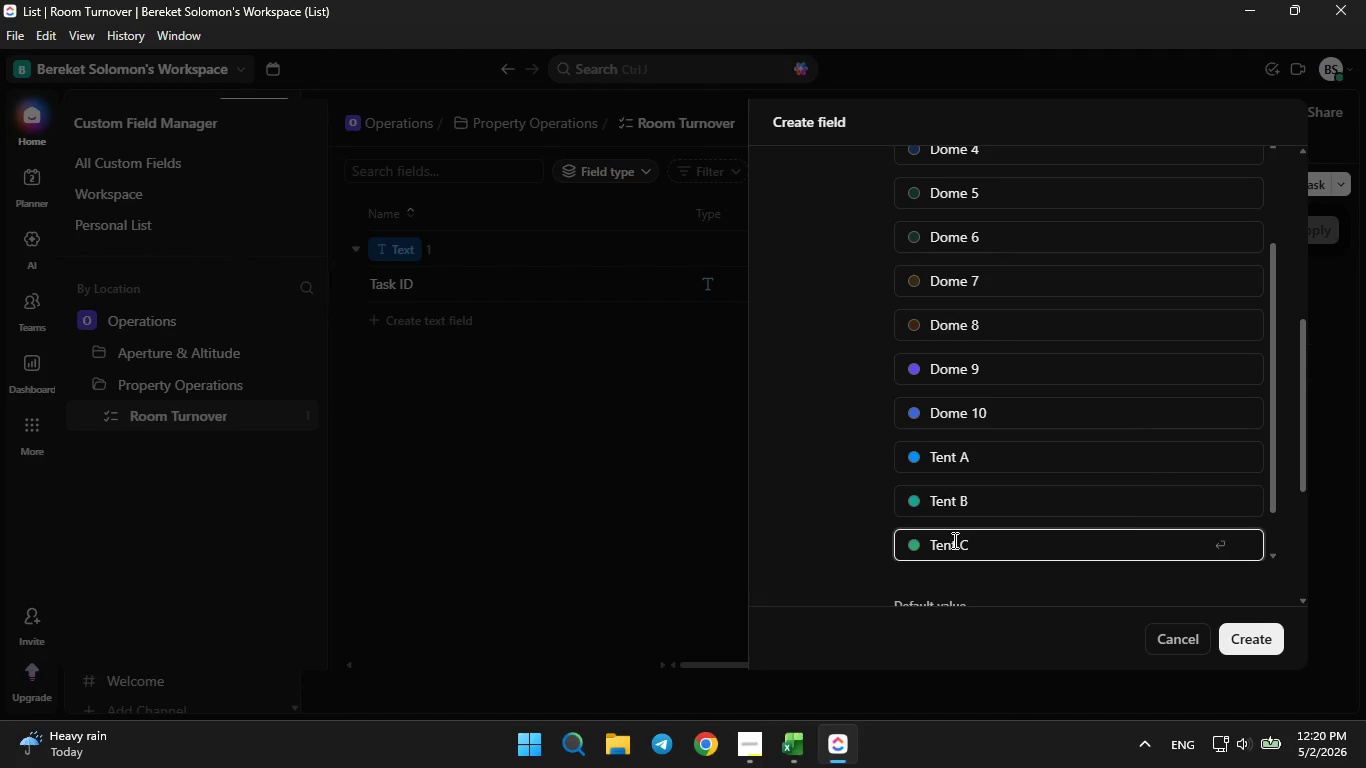 
key(Enter)
 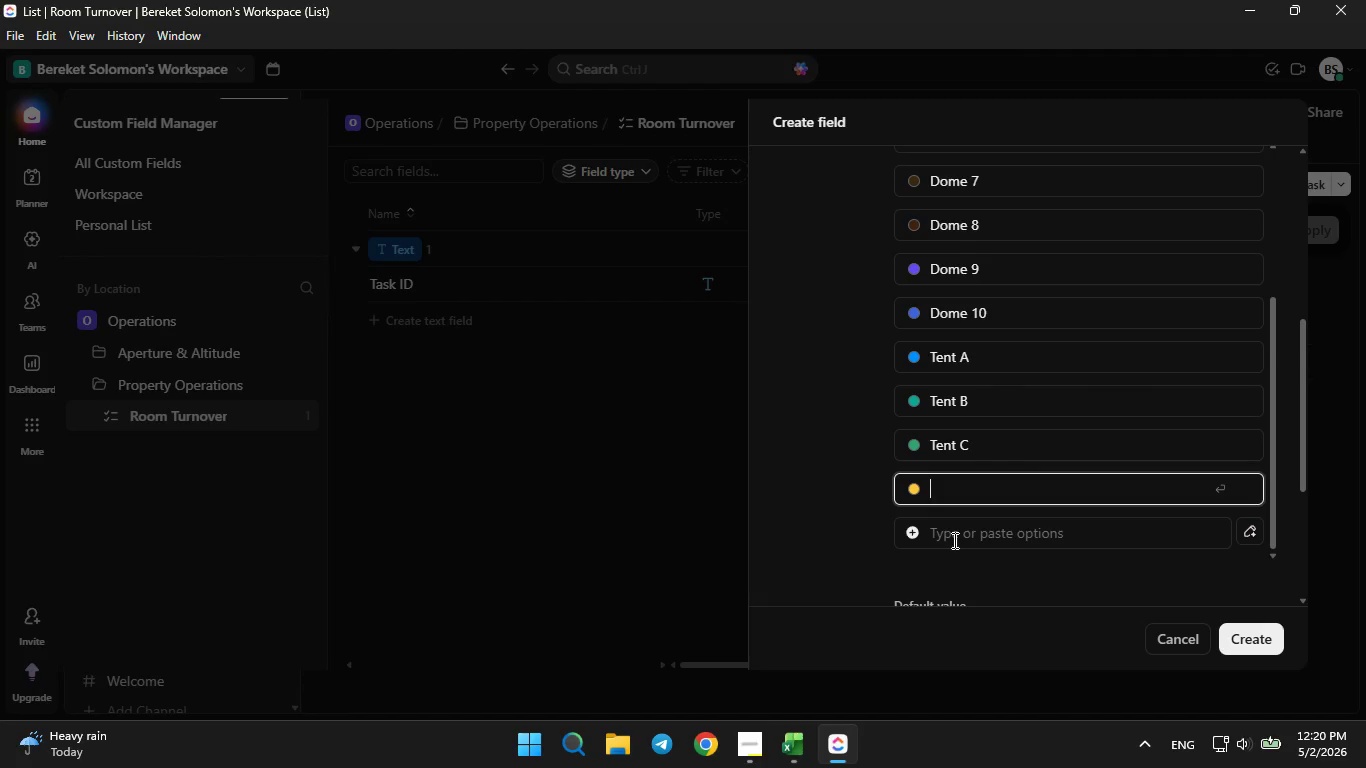 
type(Tent D)
 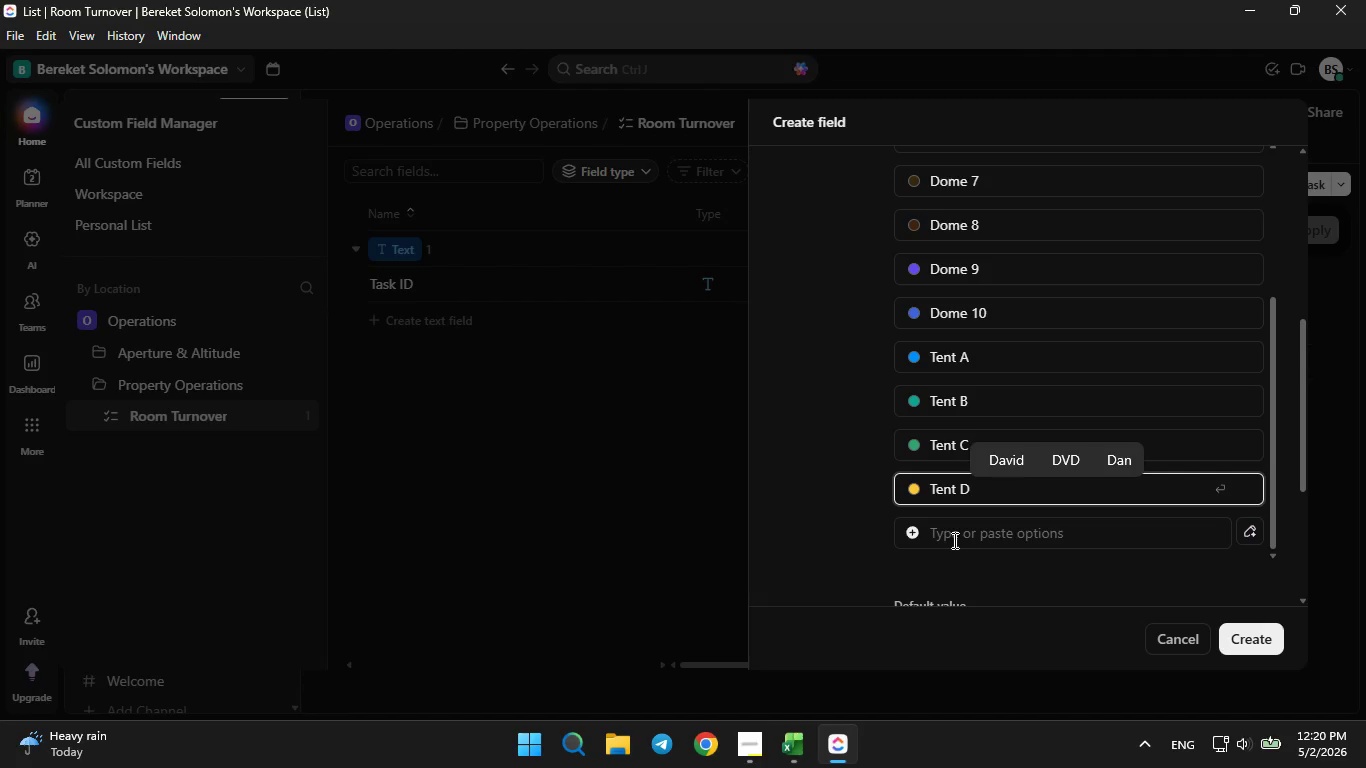 
key(Enter)
 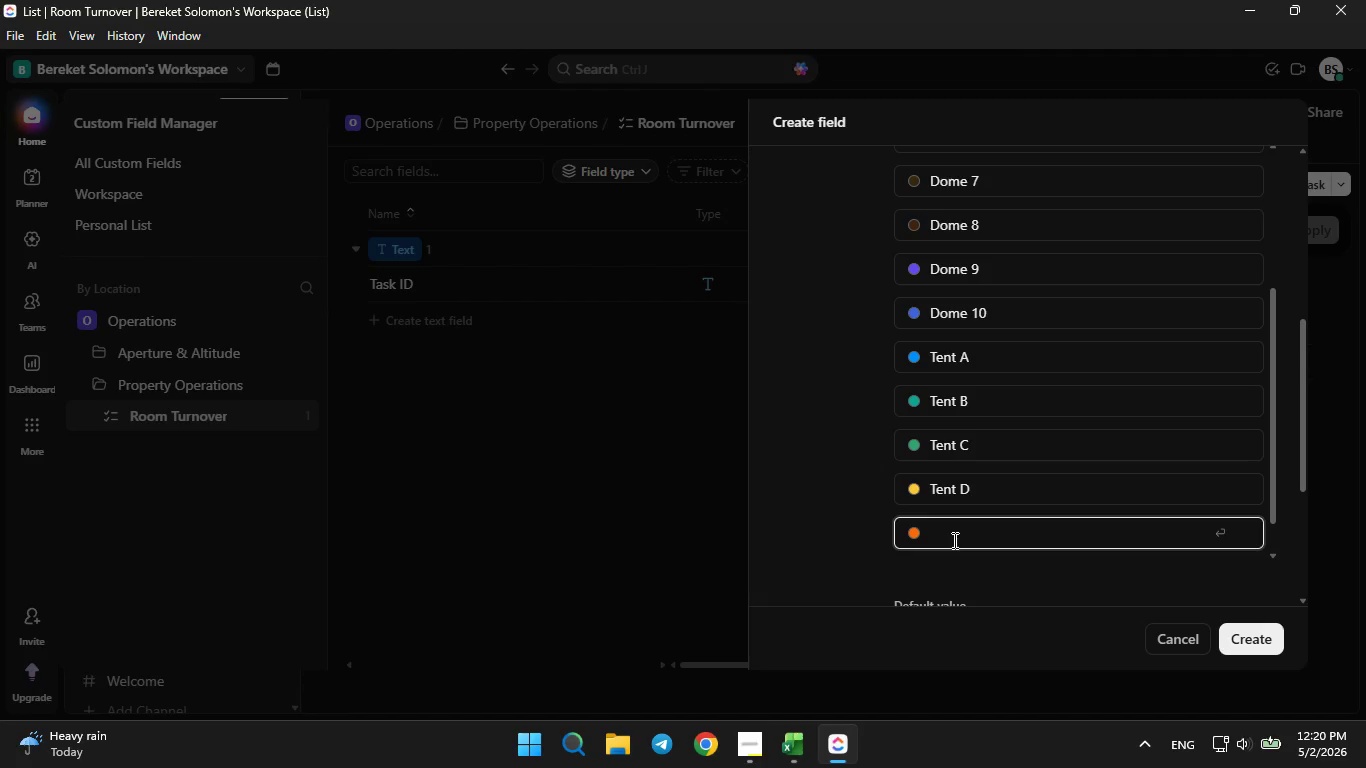 
type(Tent E)
 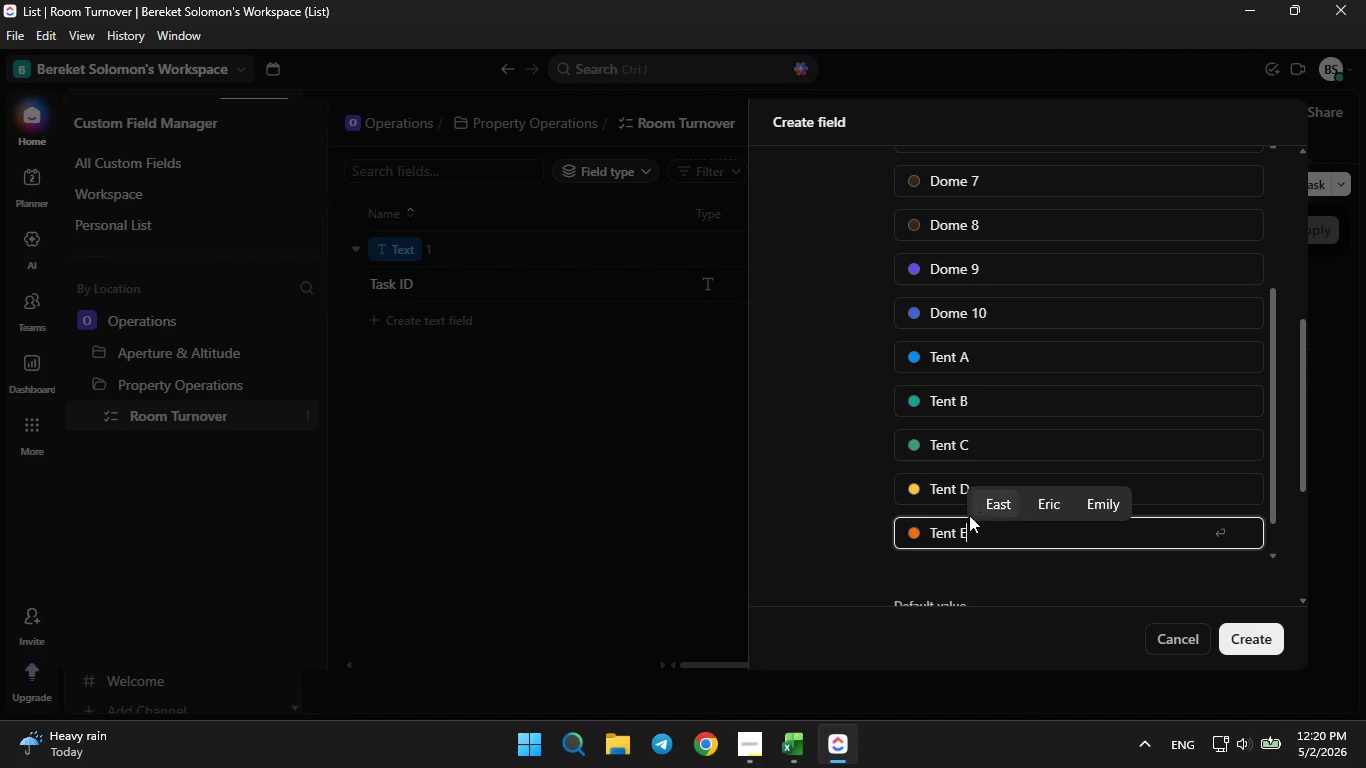 
scroll: coordinate [944, 413], scroll_direction: up, amount: 1.0
 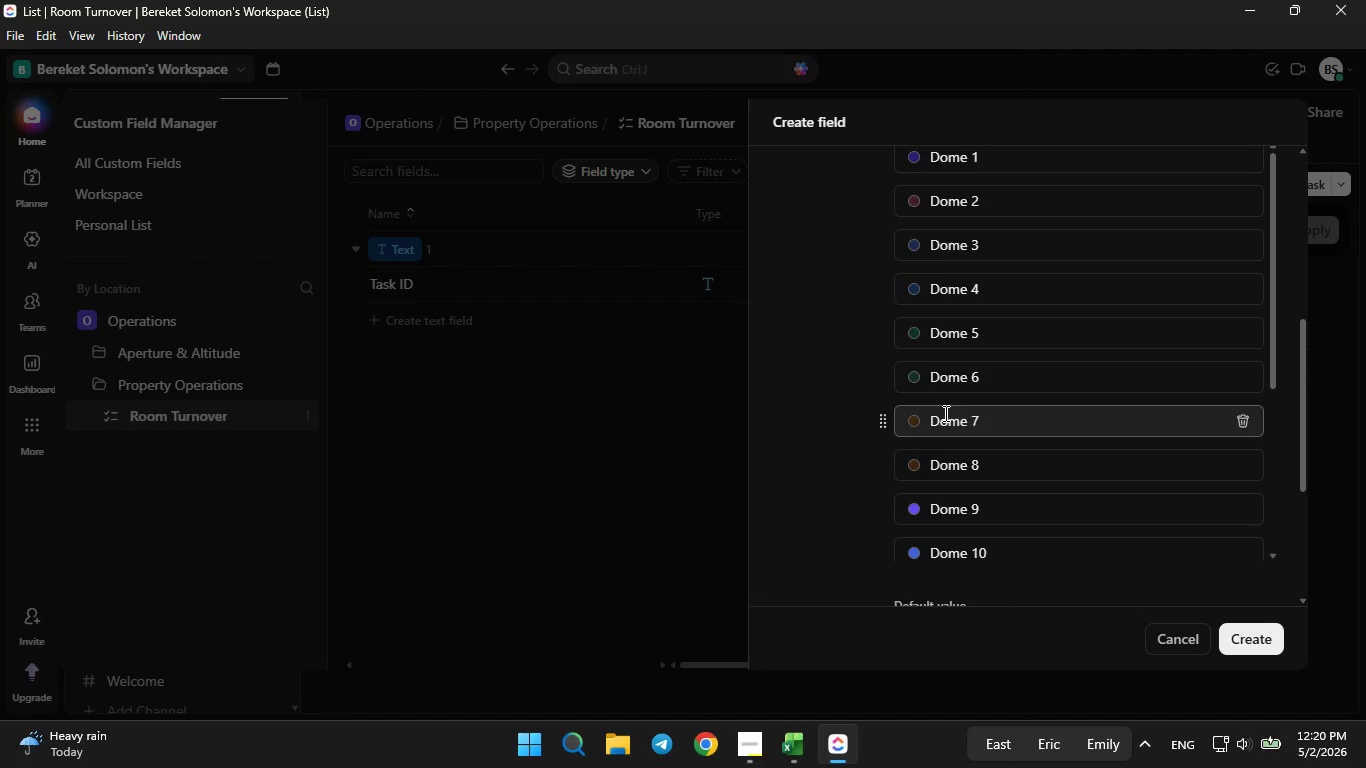 
scroll: coordinate [944, 413], scroll_direction: down, amount: 3.0
 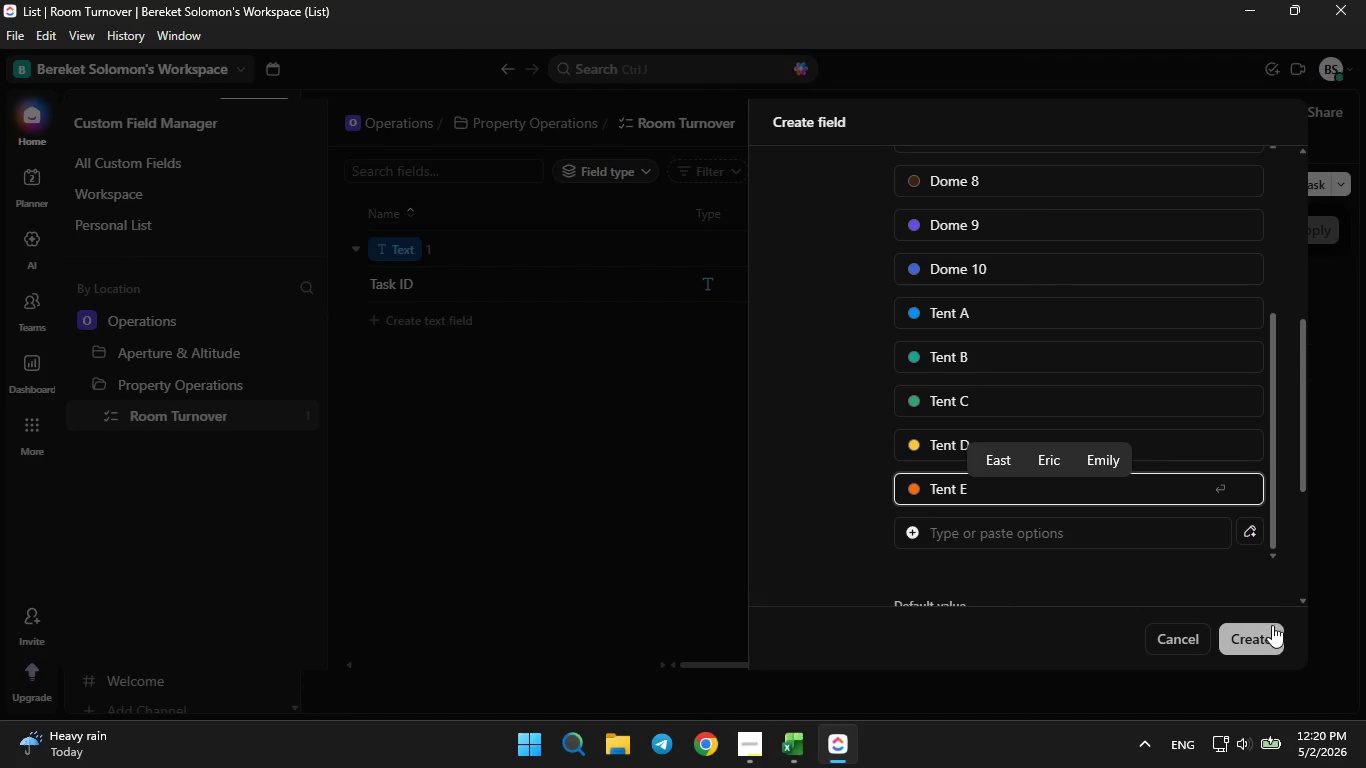 
left_click([1262, 638])
 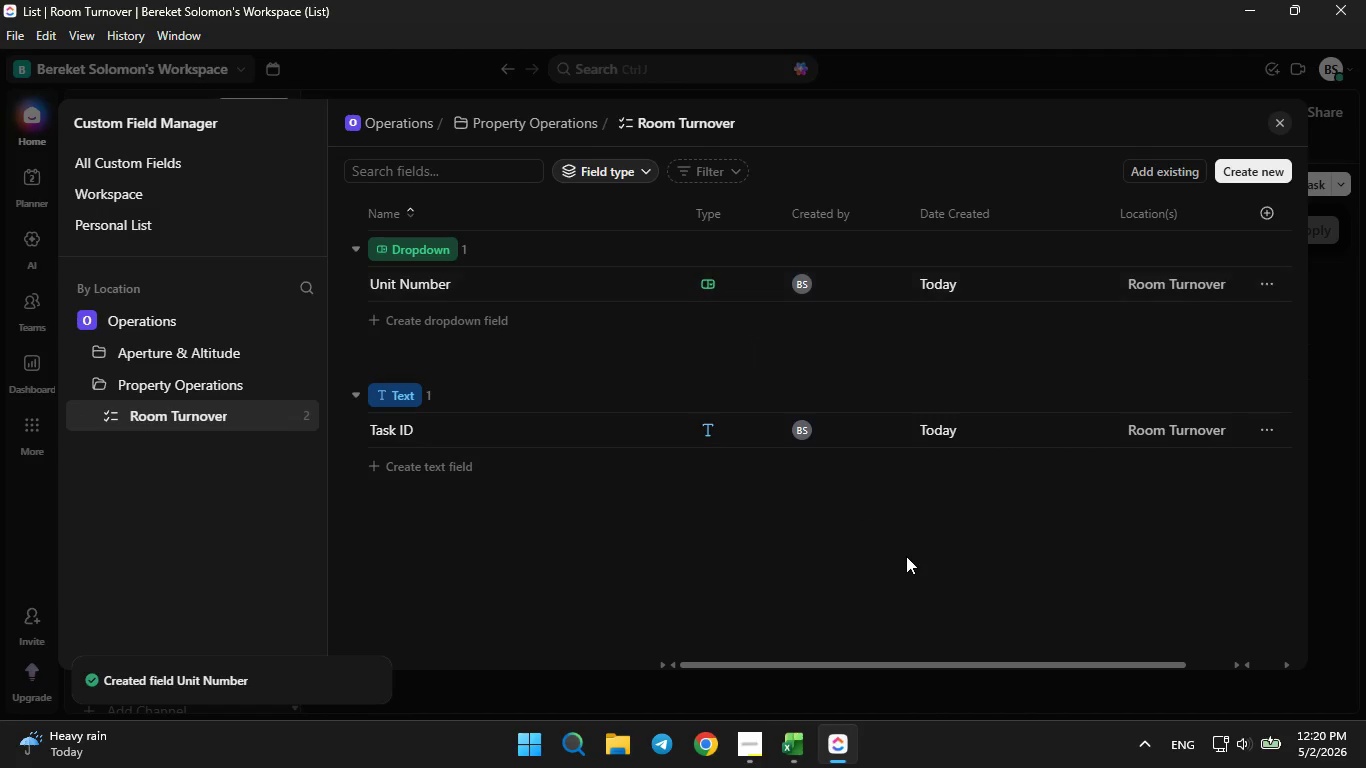 
key(CapsLock)
 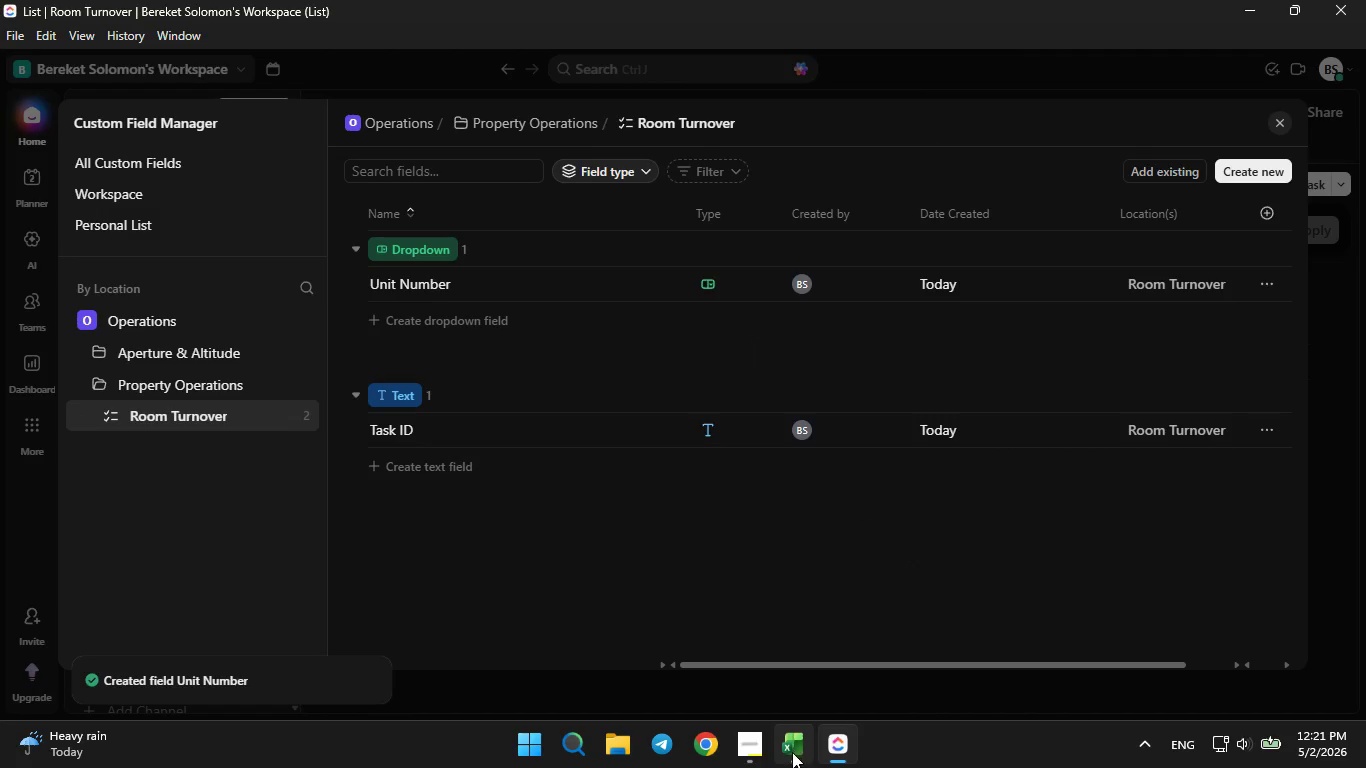 
left_click([791, 752])
 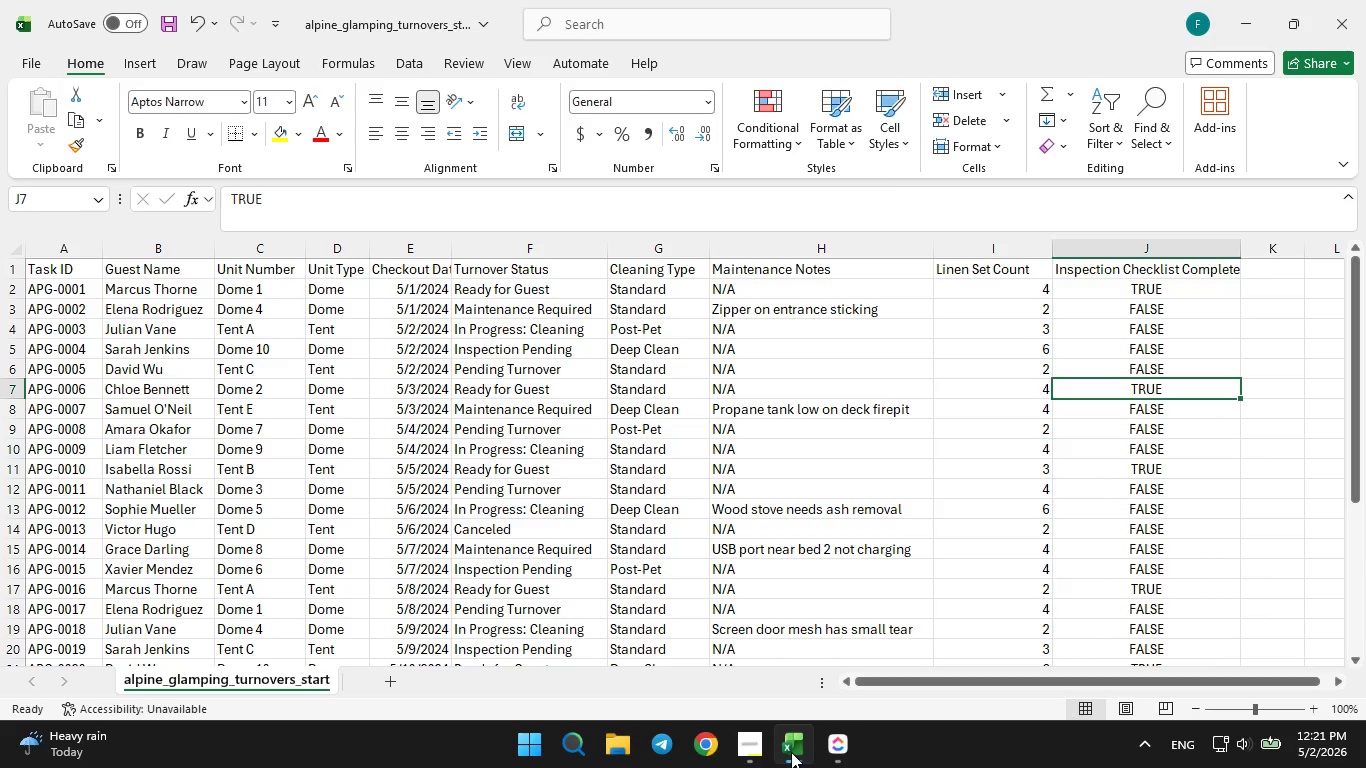 
wait(9.33)
 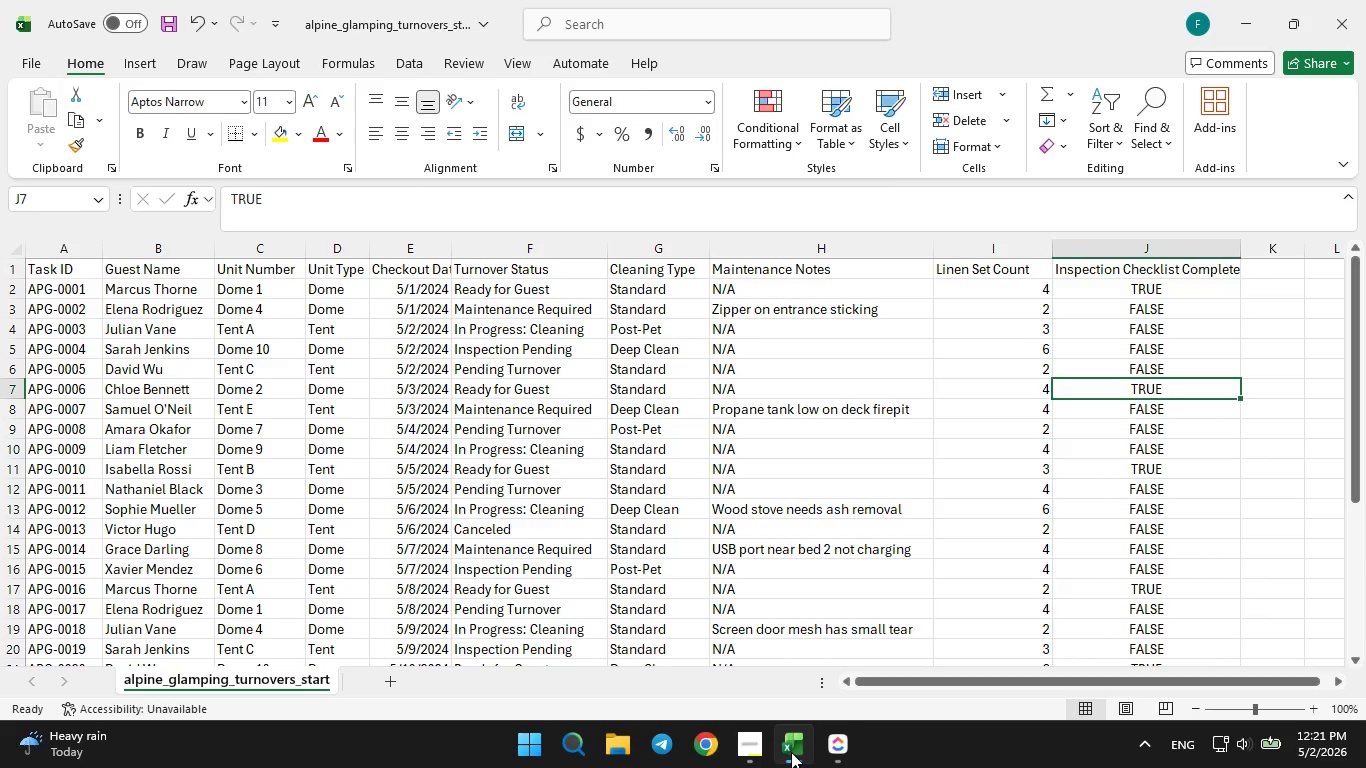 
left_click([791, 752])
 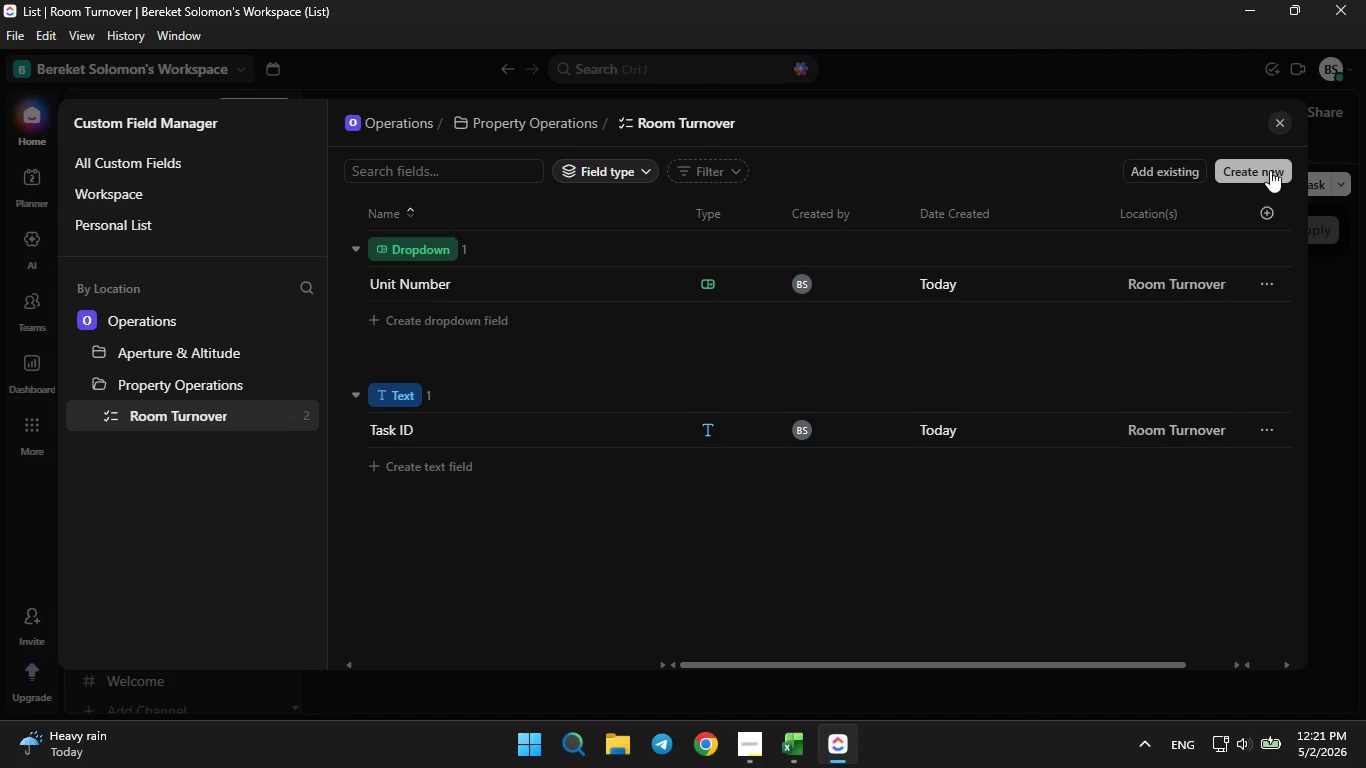 
left_click([1263, 169])
 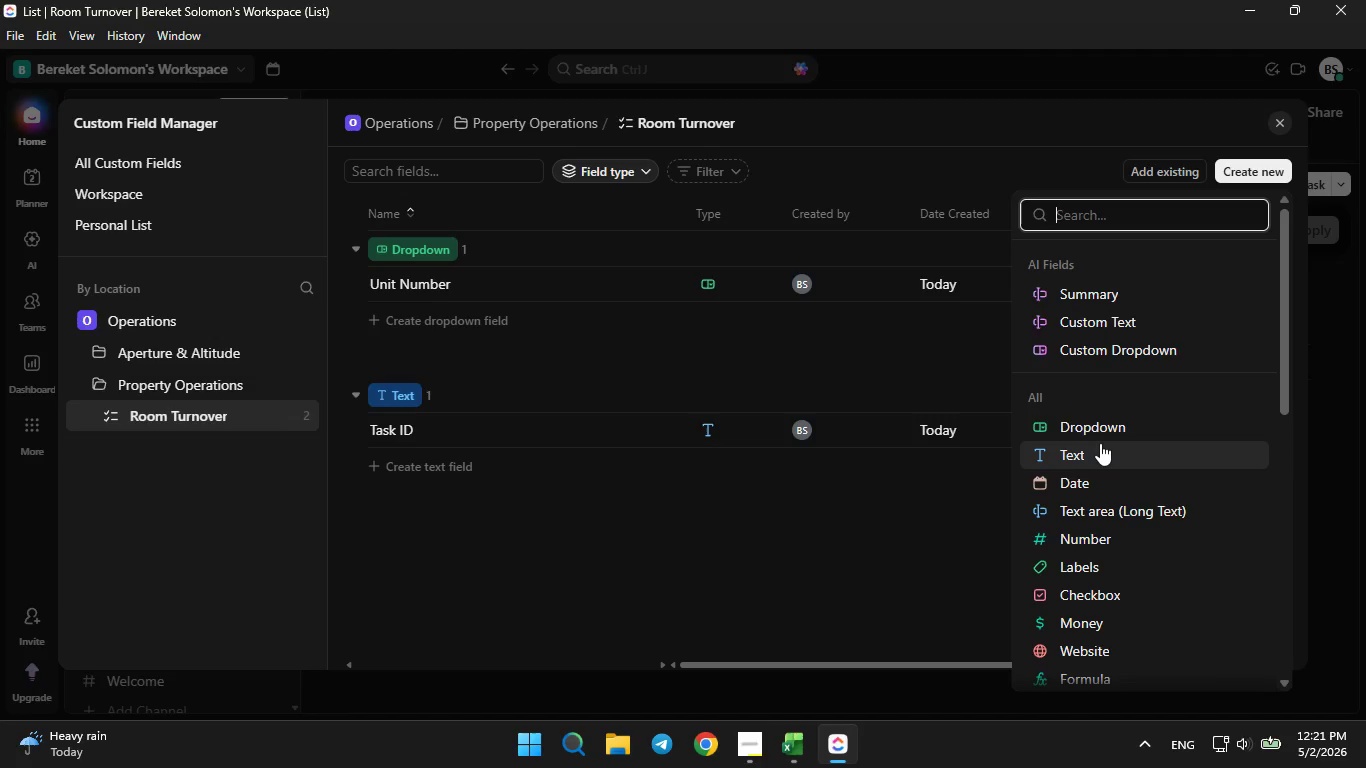 
left_click([1107, 423])
 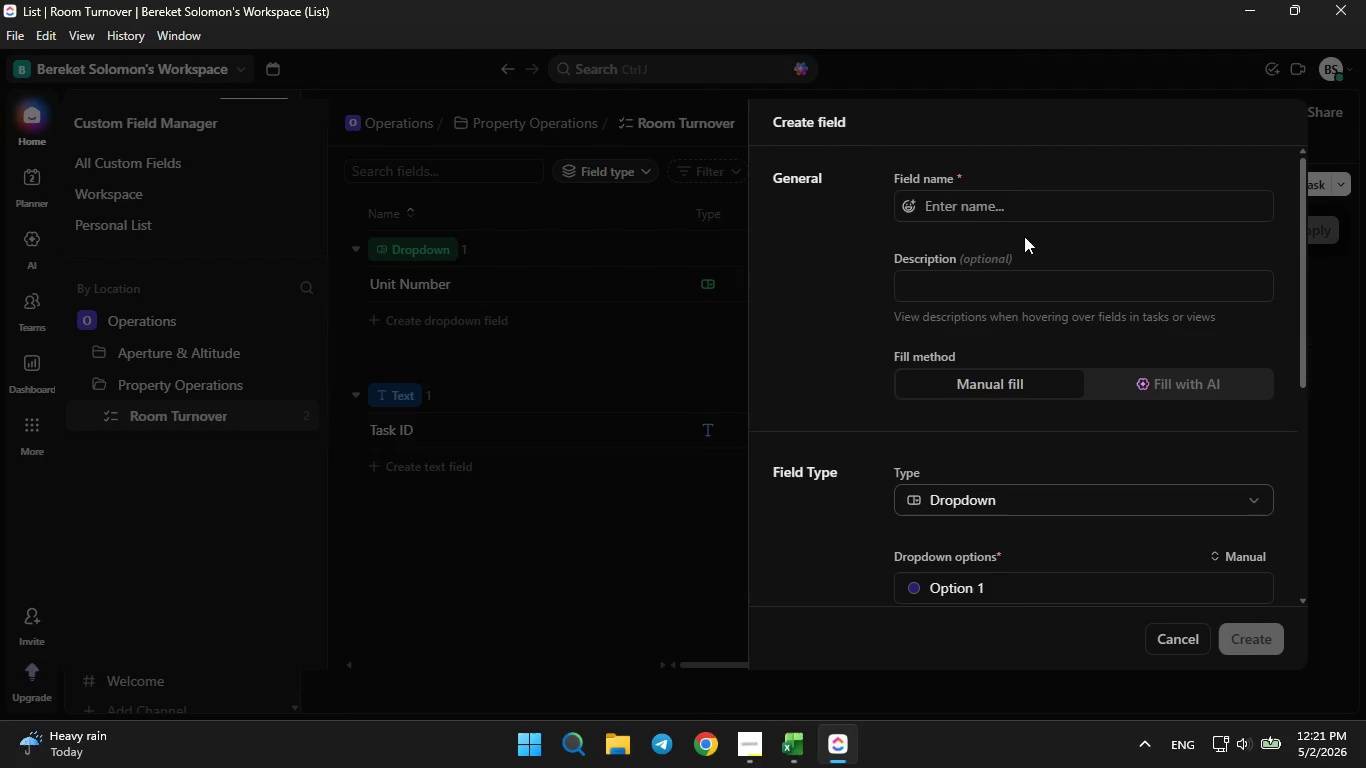 
left_click([1023, 201])
 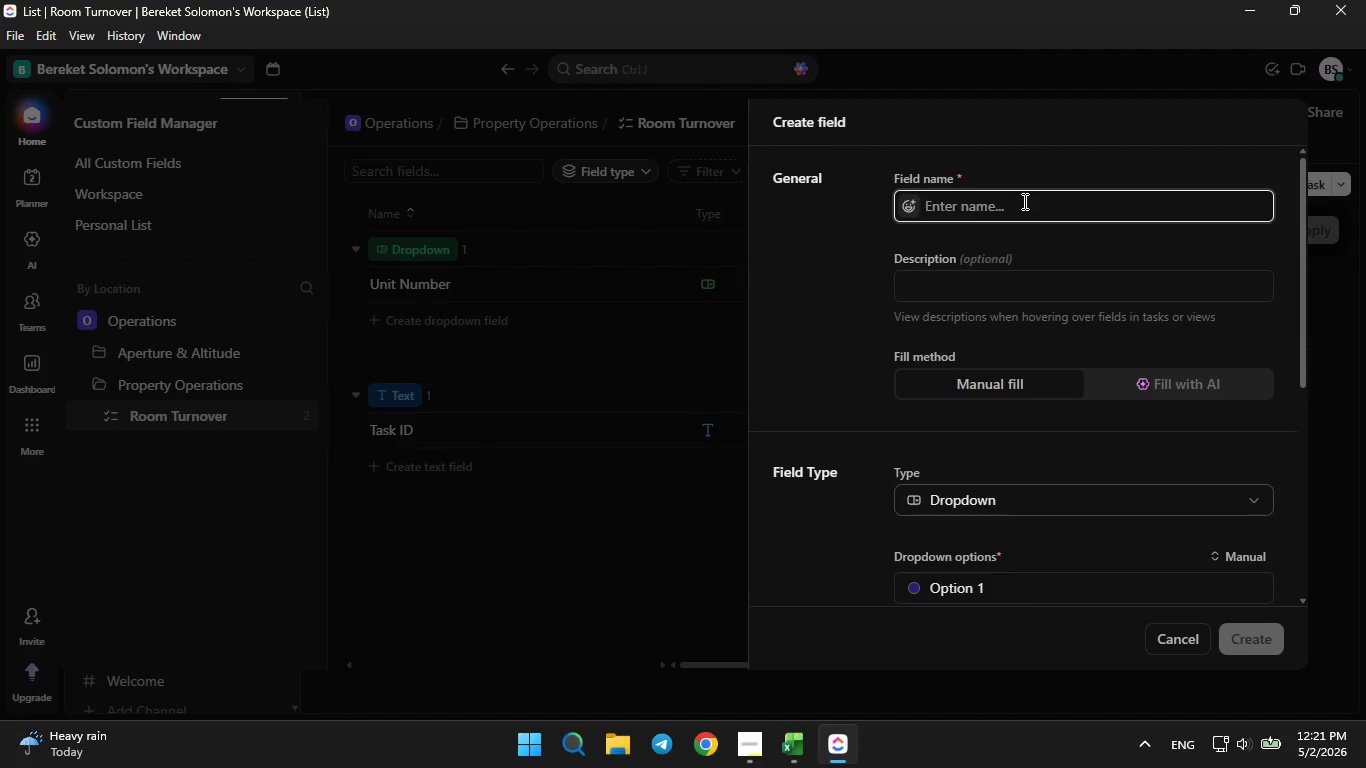 
type(Unit Type)
 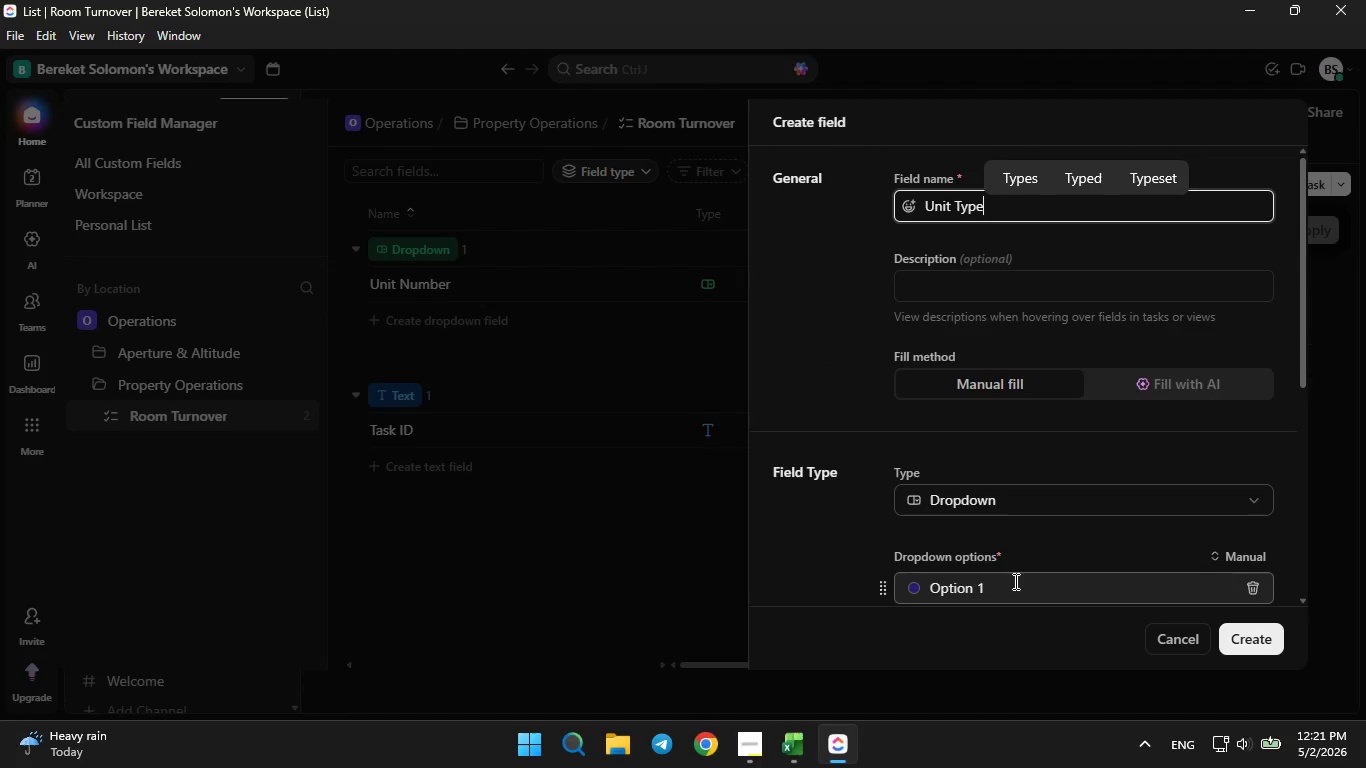 
left_click([1011, 582])
 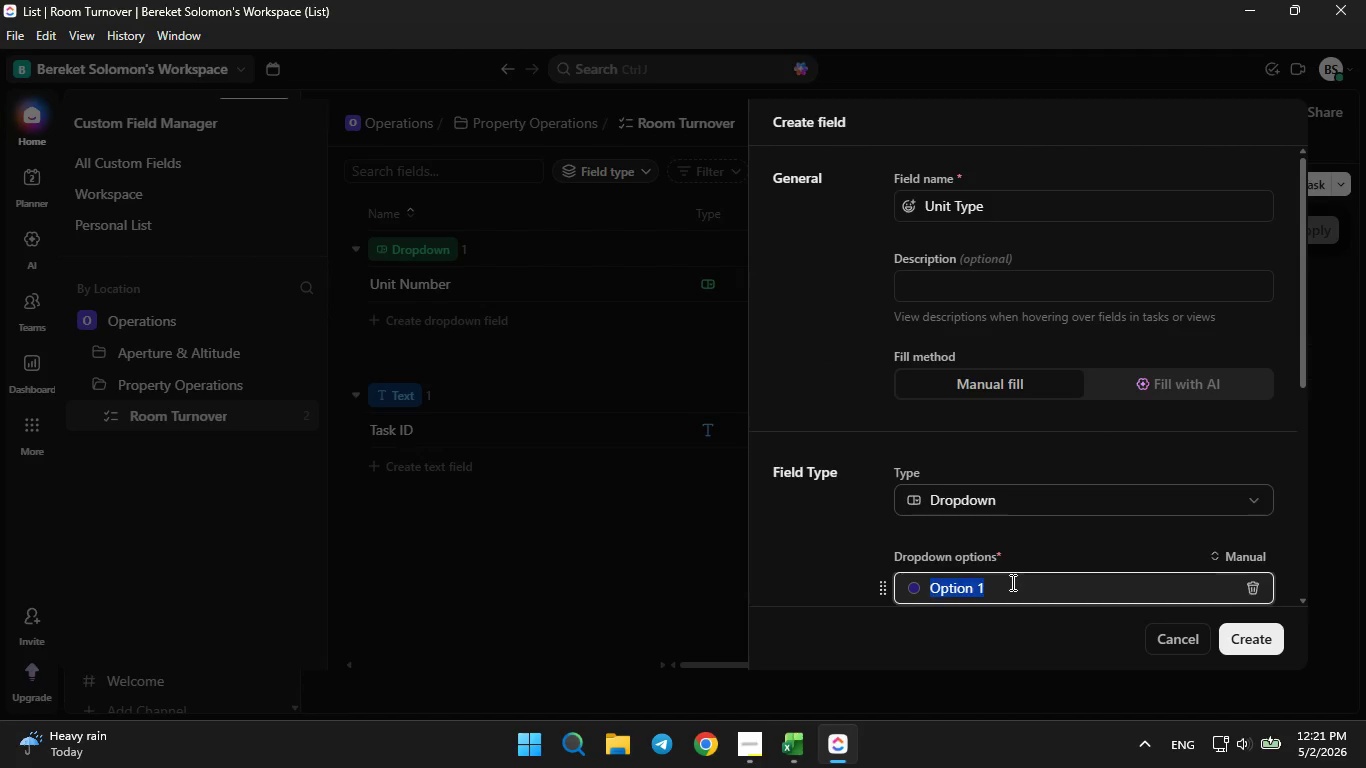 
key(Backspace)
type(Dome)
 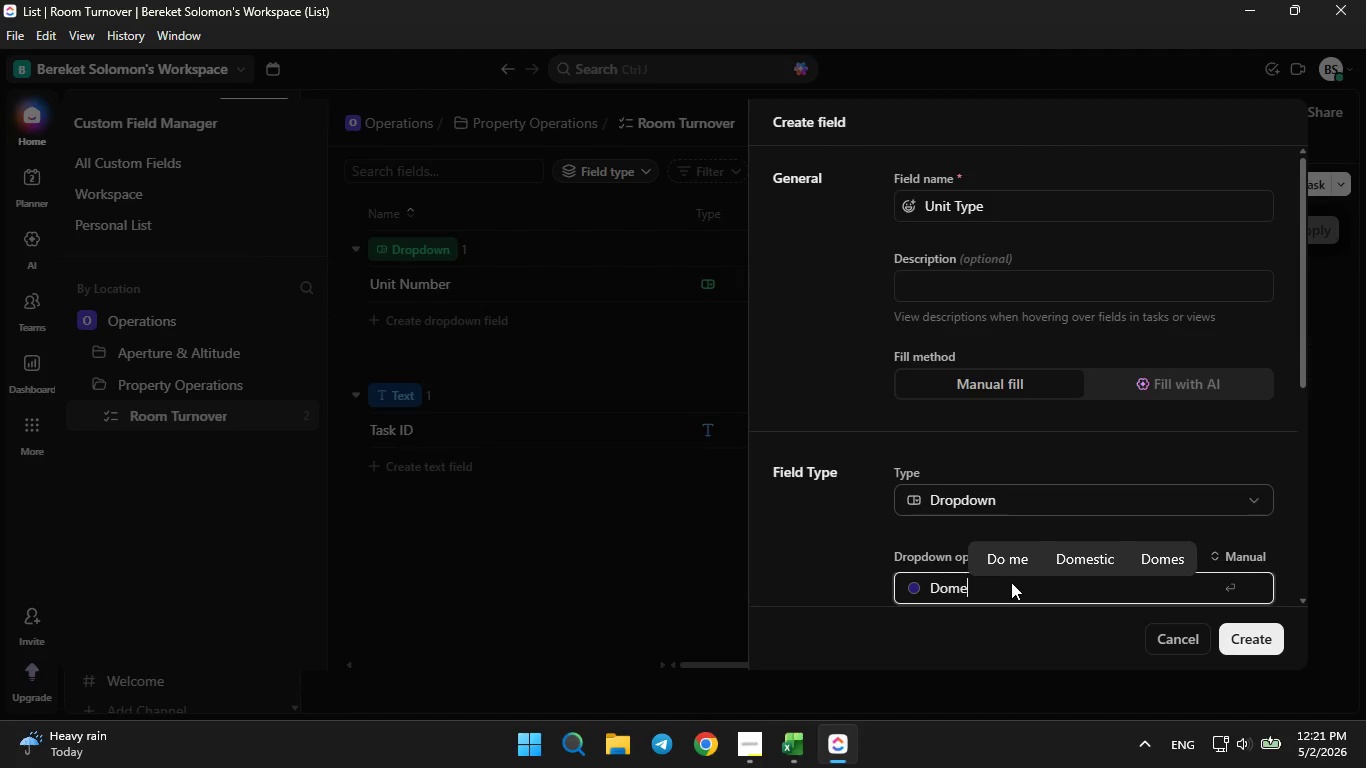 
scroll: coordinate [1011, 582], scroll_direction: down, amount: 2.0
 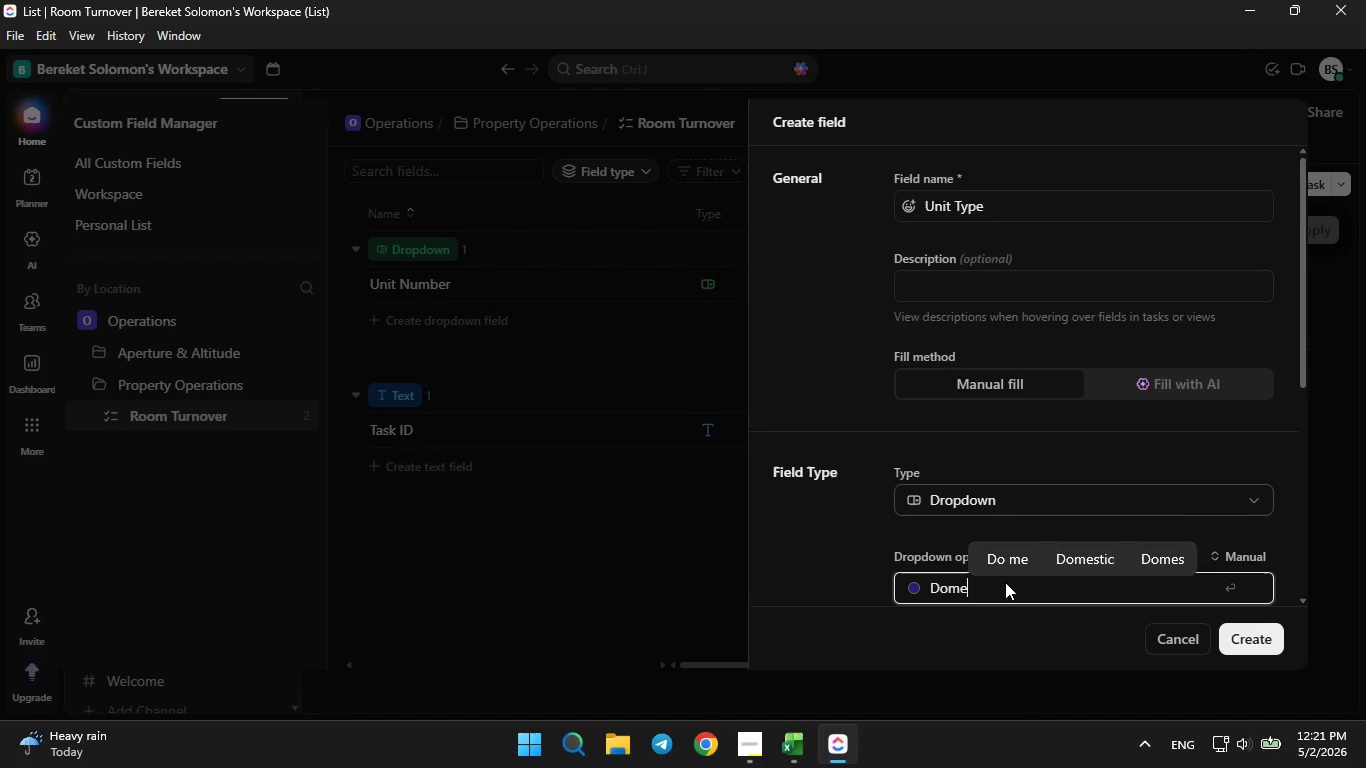 
key(Enter)
 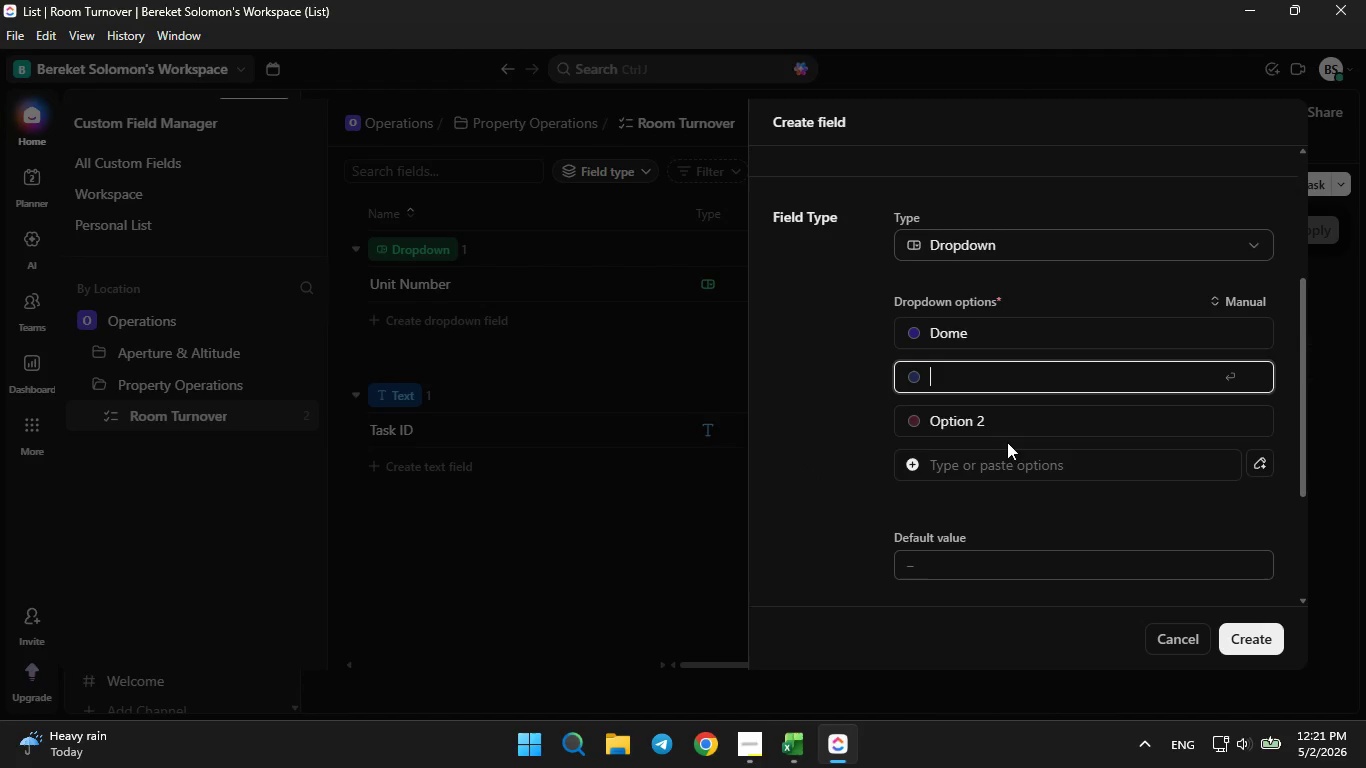 
left_click([1005, 425])
 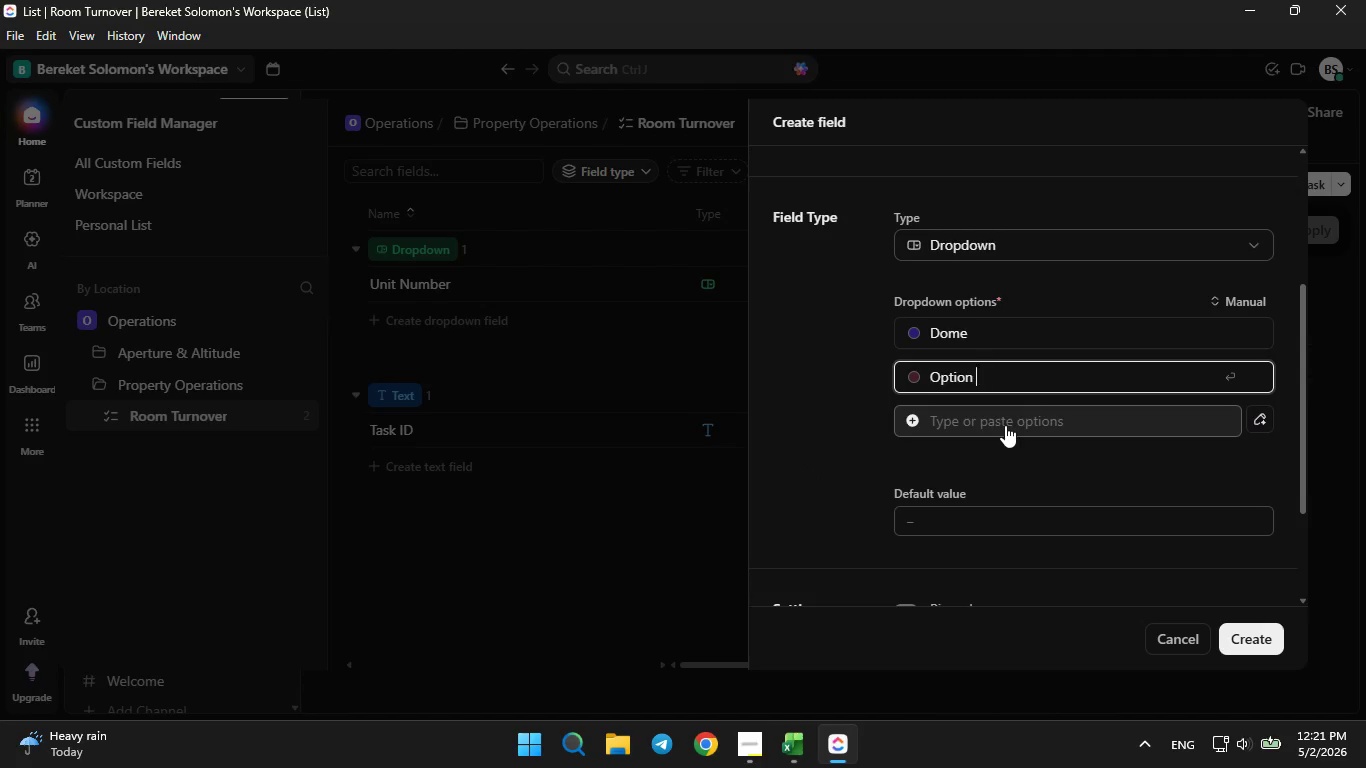 
key(Backspace)
key(Backspace)
key(Backspace)
key(Backspace)
key(Backspace)
key(Backspace)
key(Backspace)
key(Backspace)
type(Tent)
 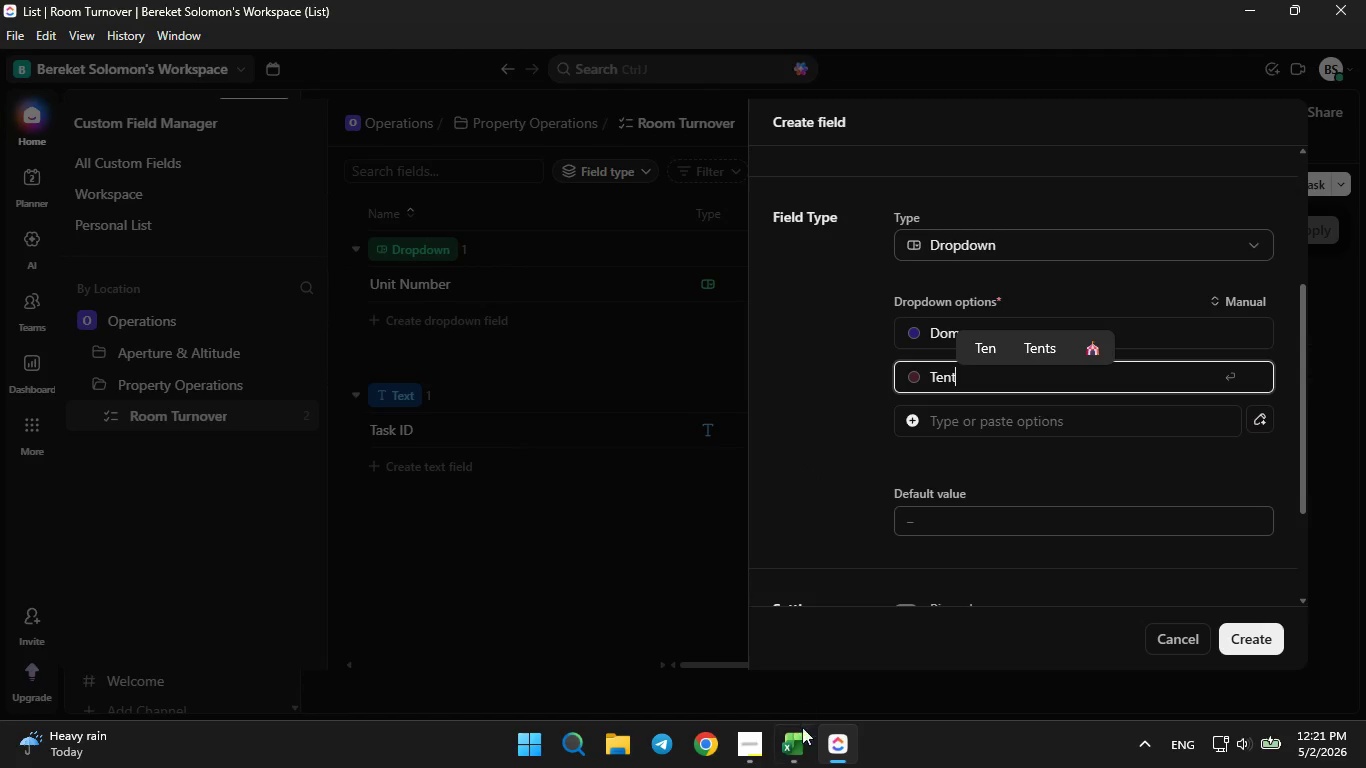 
left_click([798, 750])
 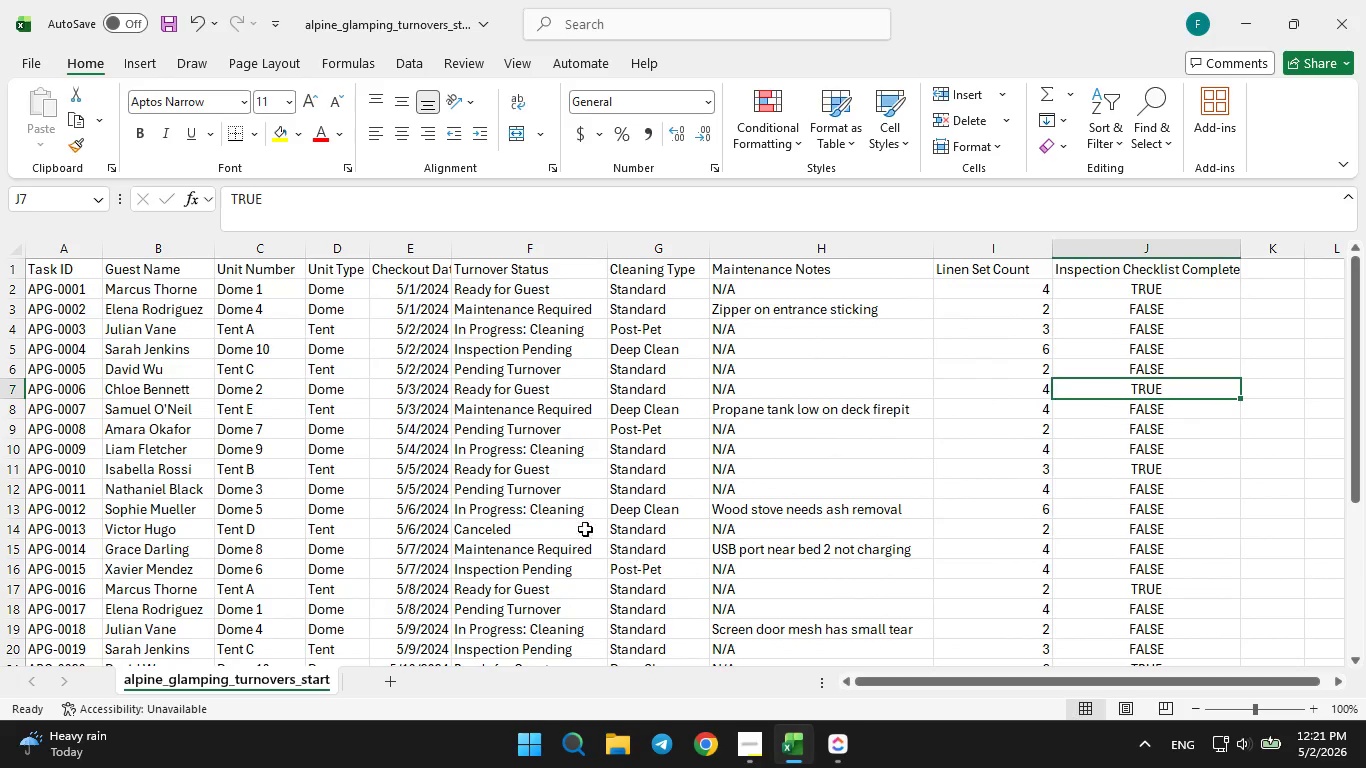 
wait(6.88)
 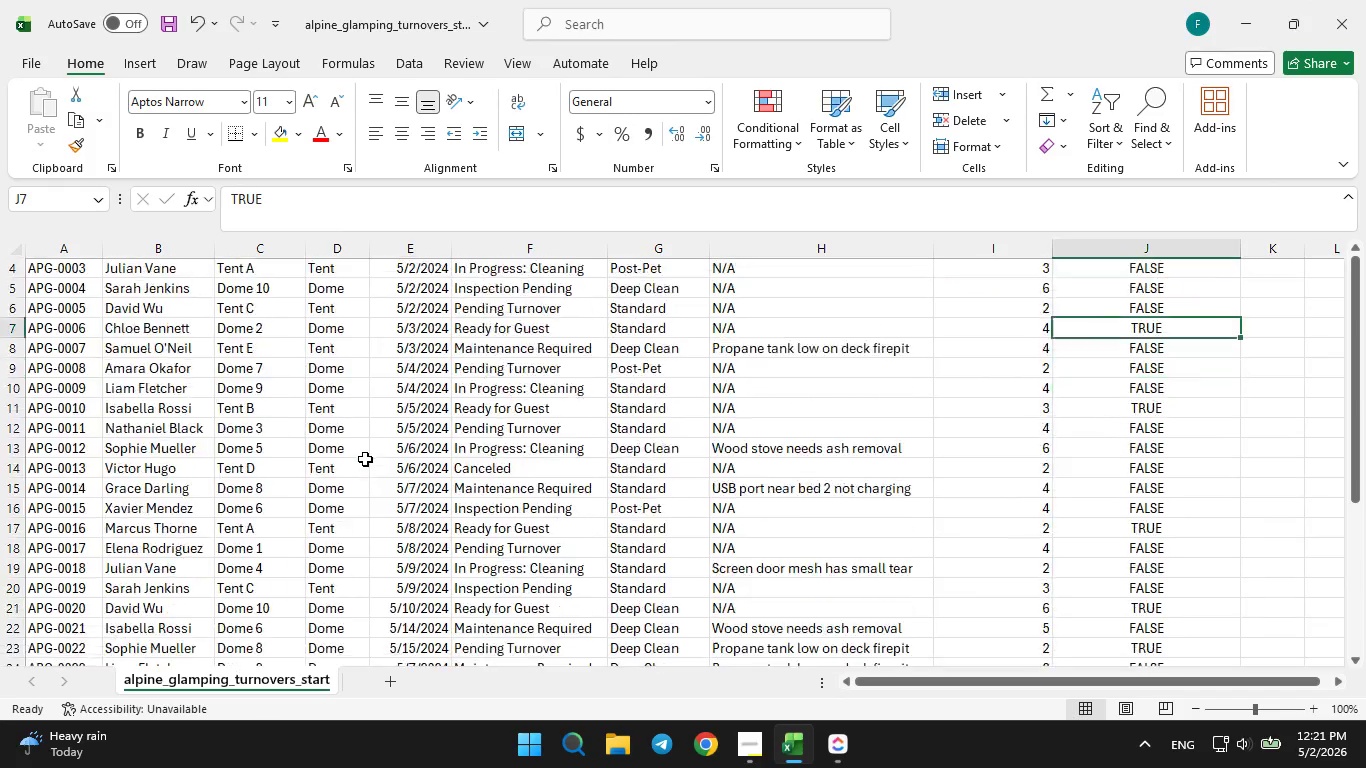 
left_click([843, 747])
 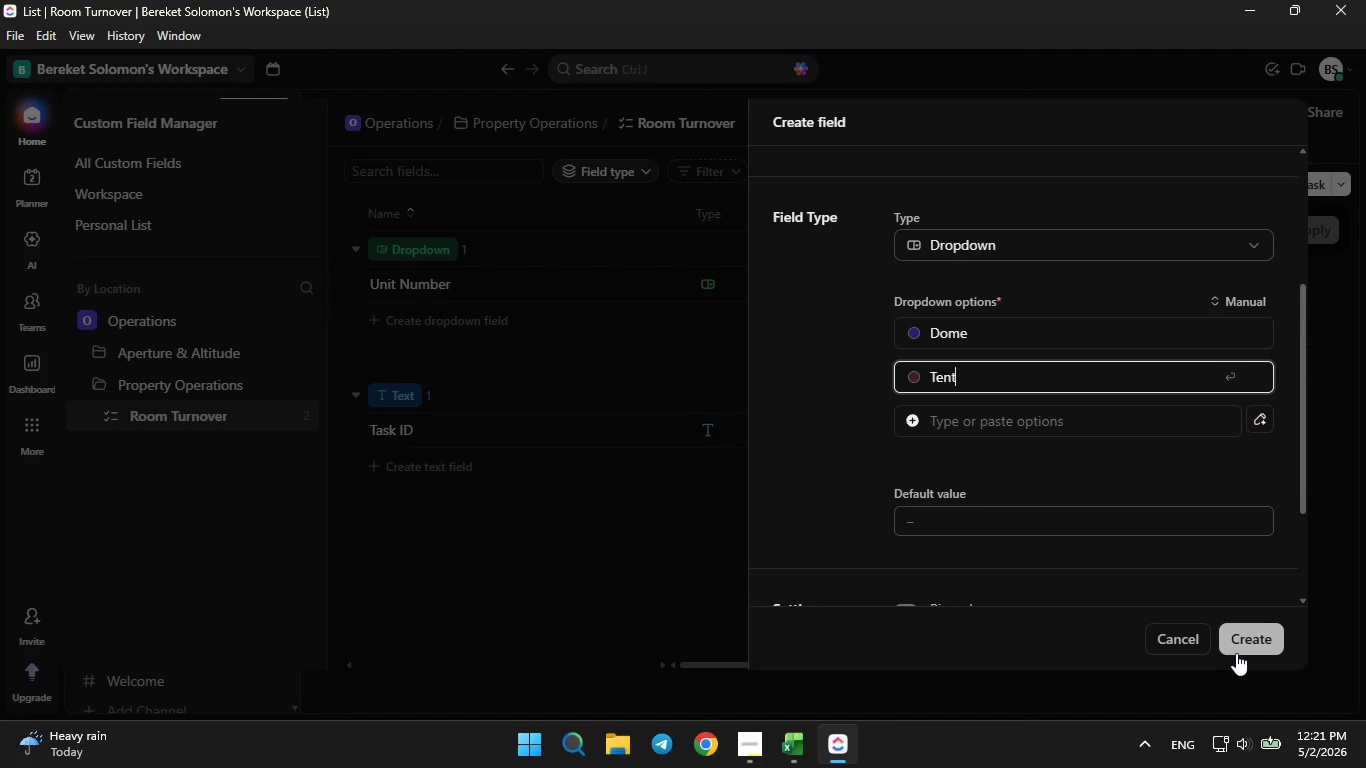 
left_click([1245, 642])
 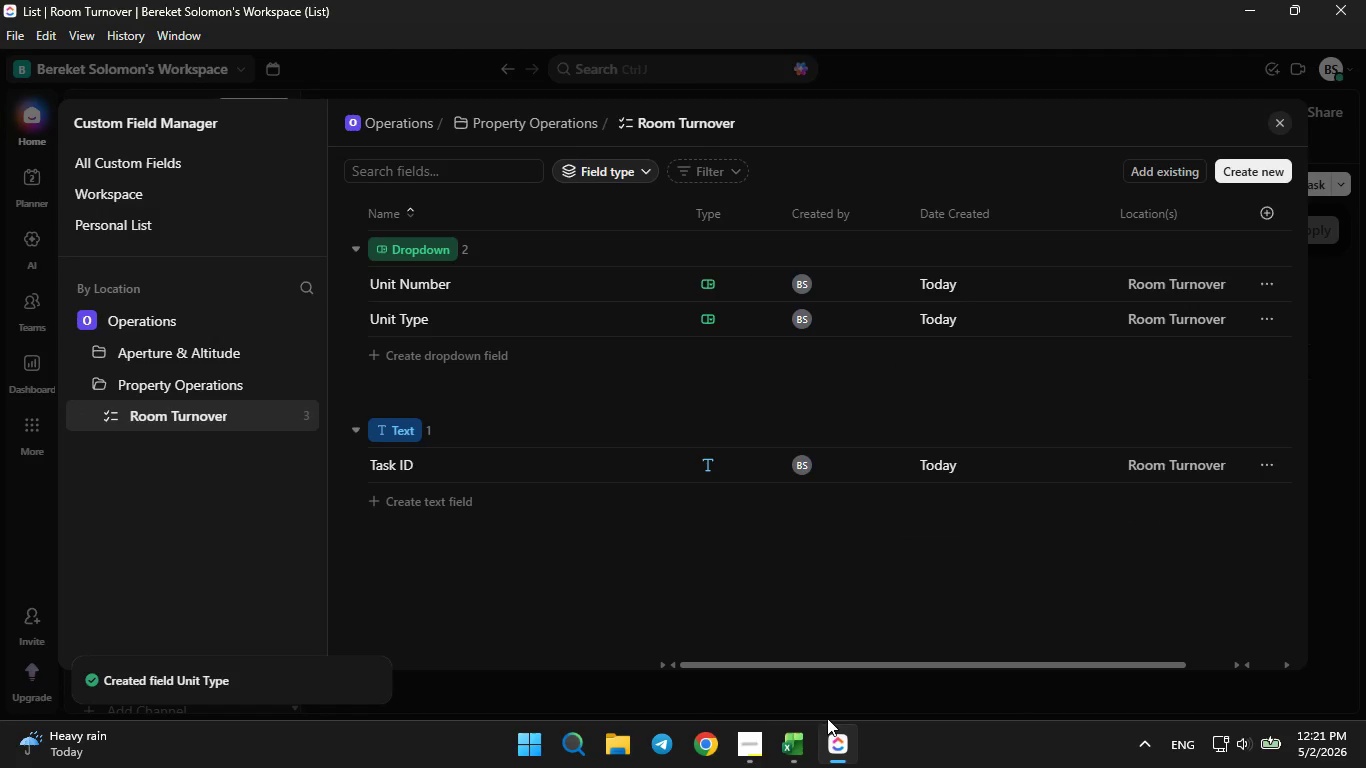 
left_click([782, 747])
 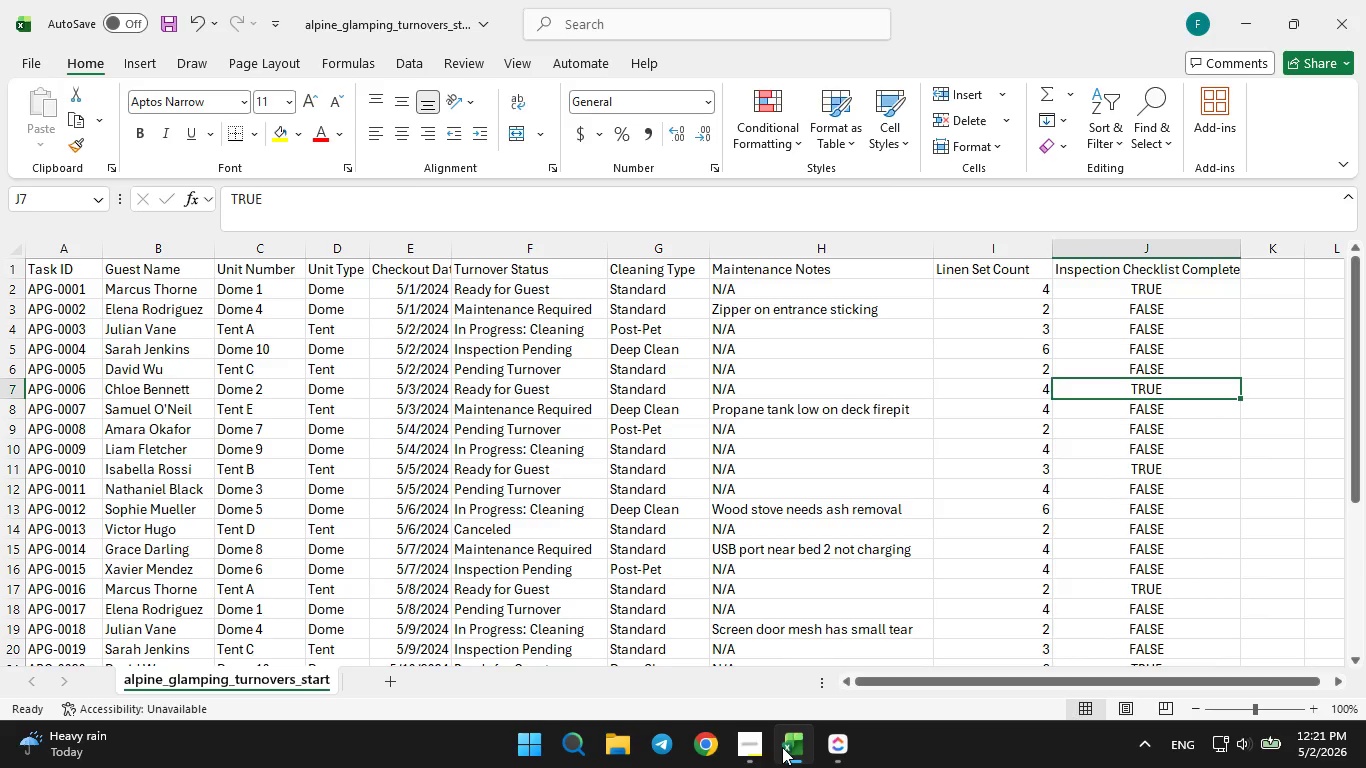 
left_click([782, 747])
 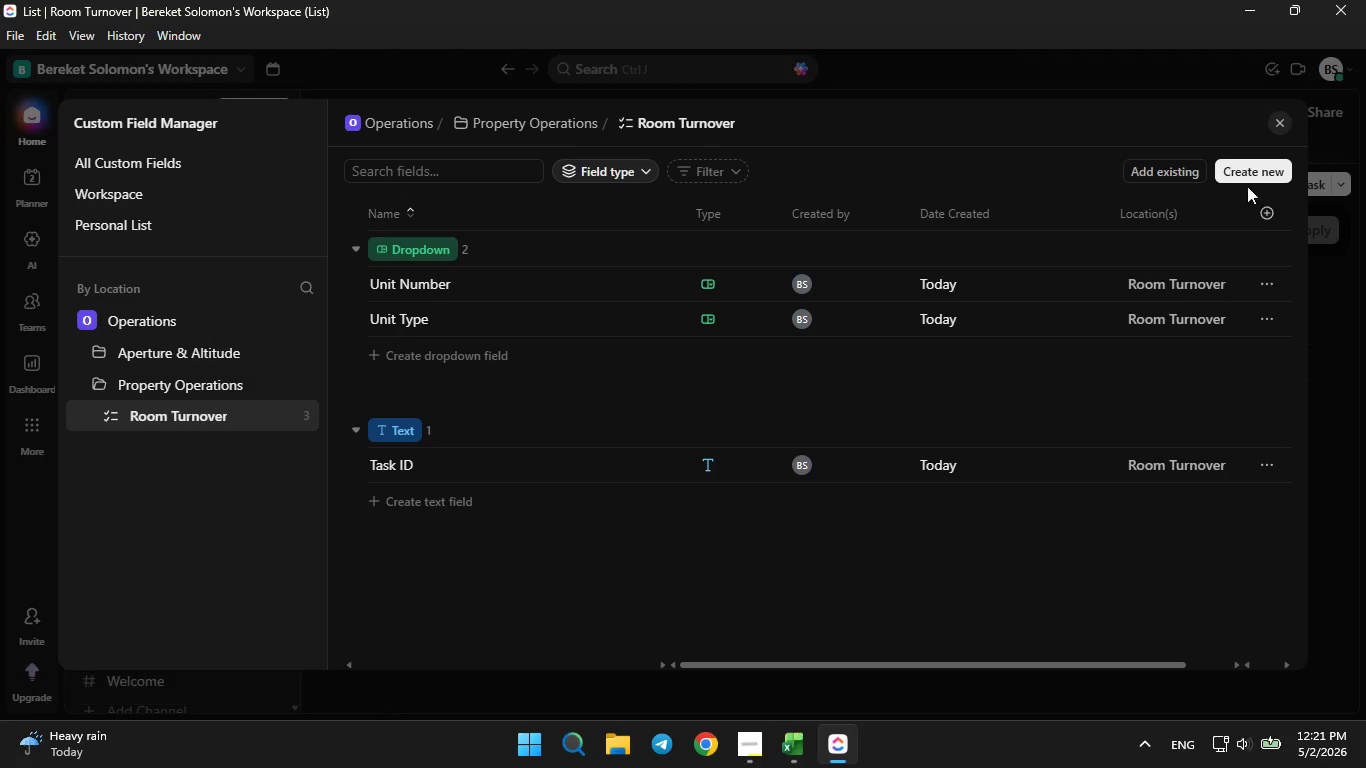 
left_click([1247, 178])
 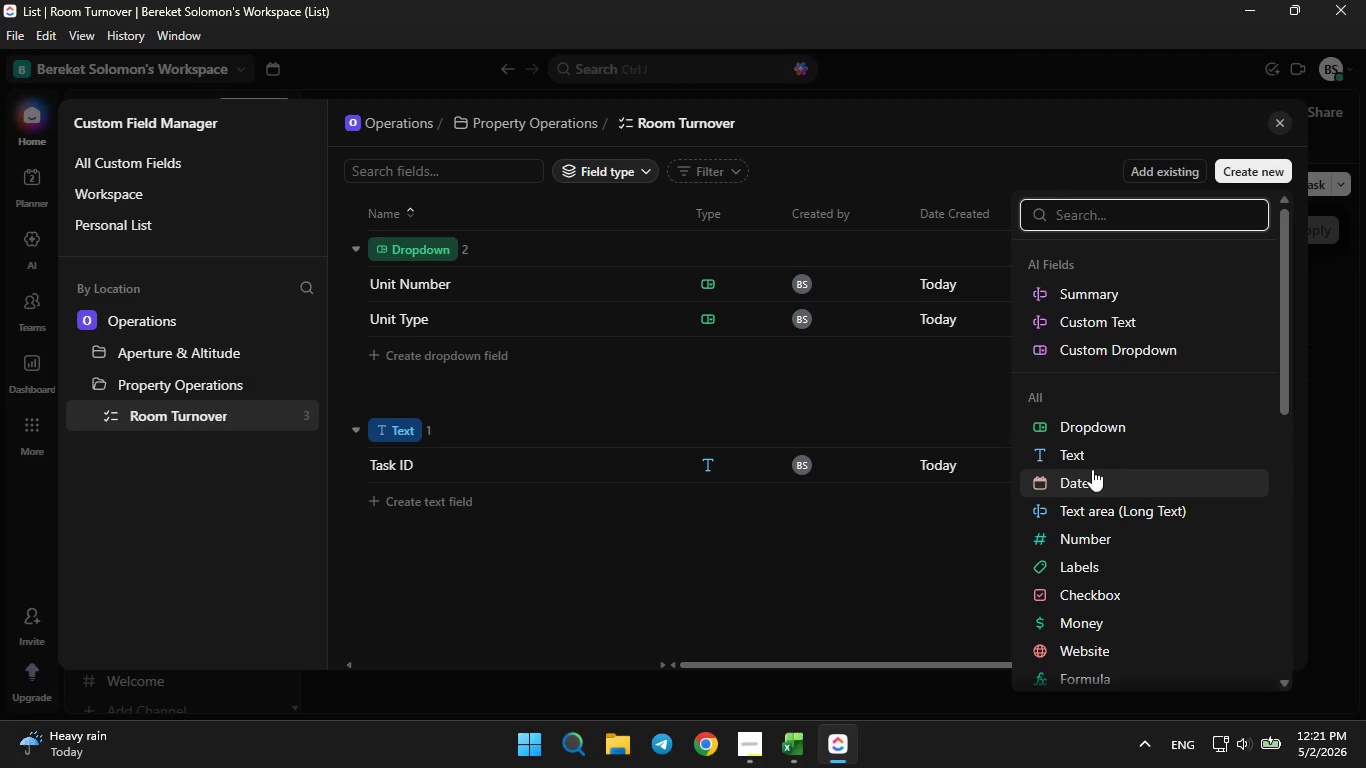 
left_click([1089, 470])
 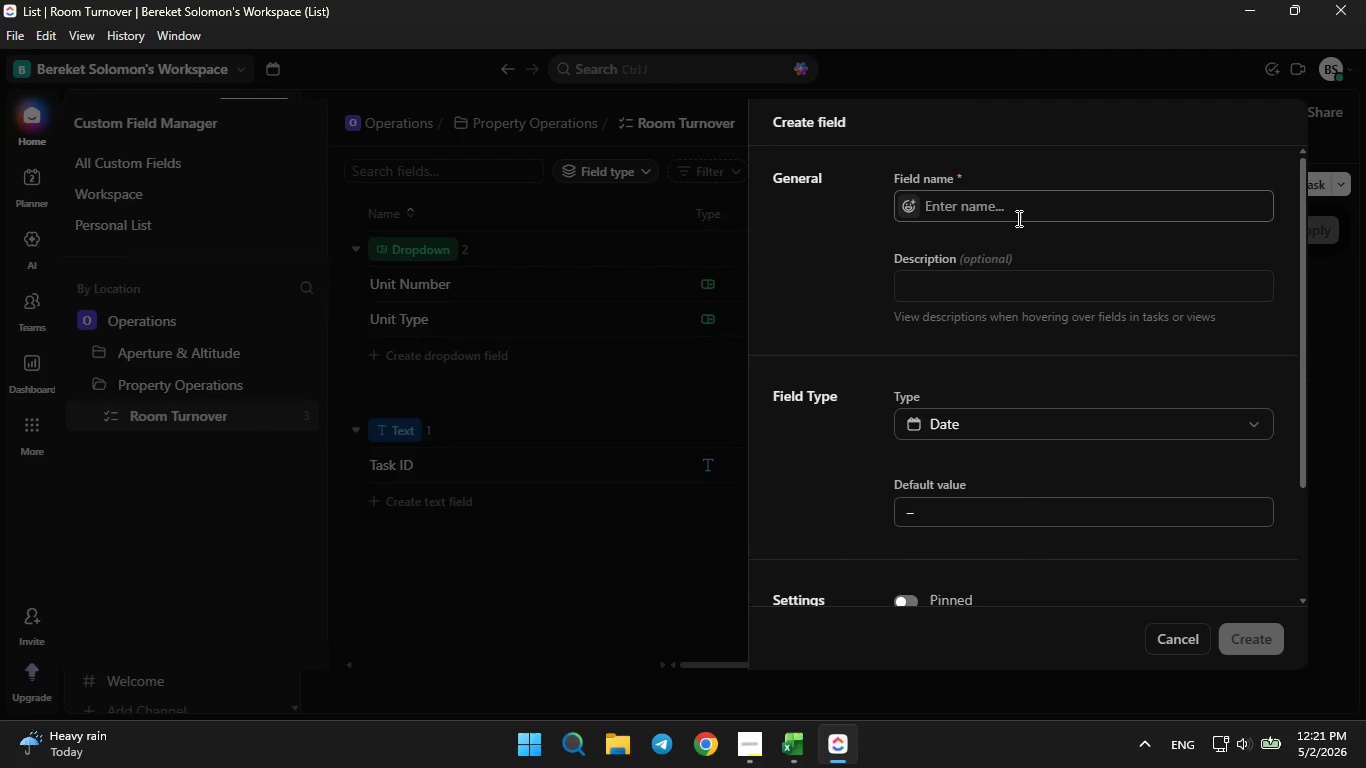 
left_click([1010, 207])
 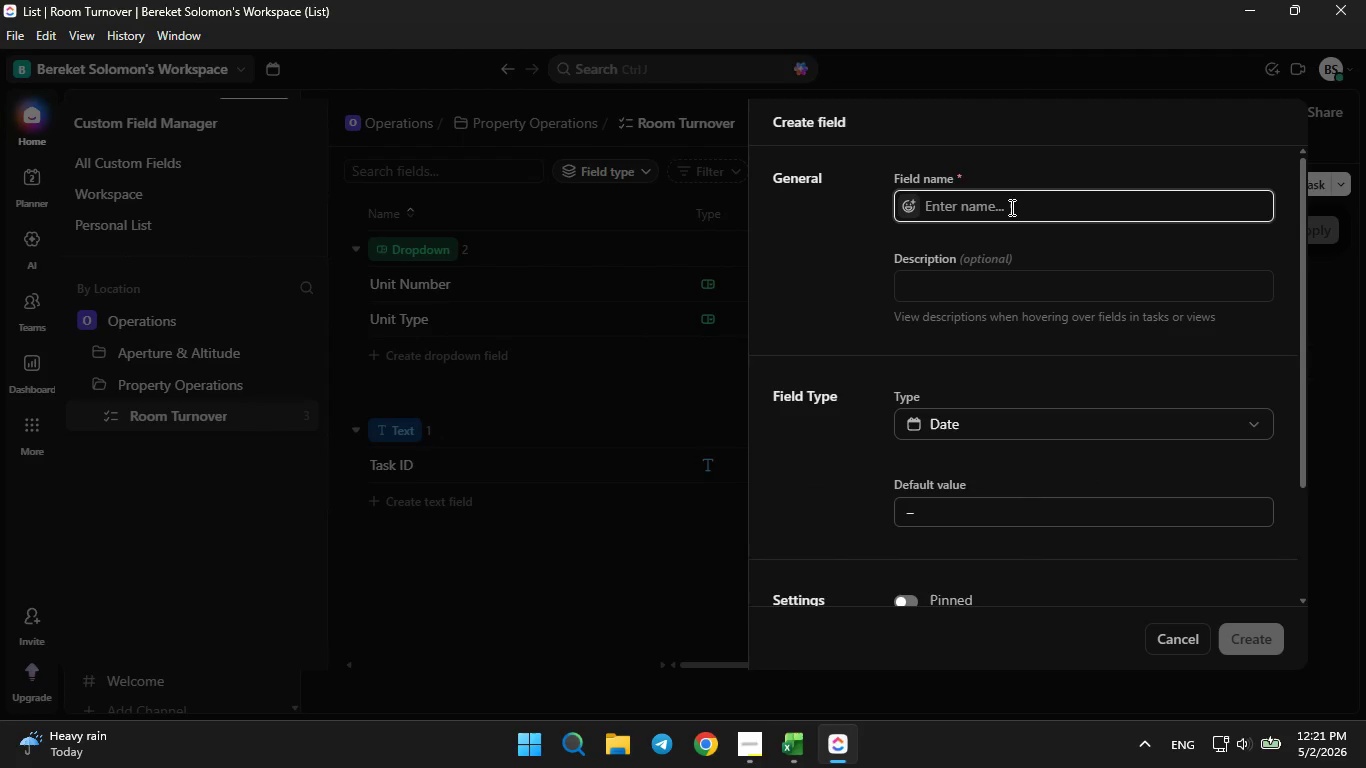 
type(Checkout Date)
 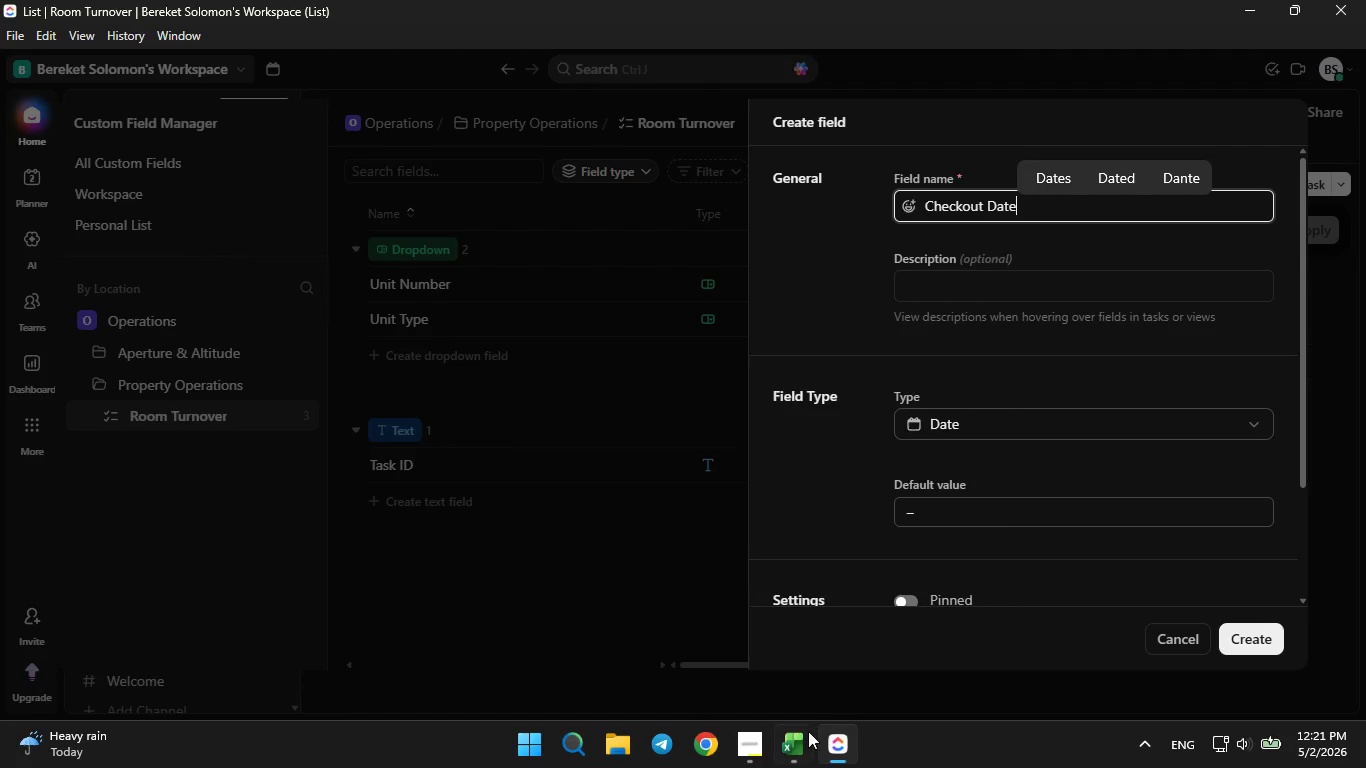 
left_click([803, 738])
 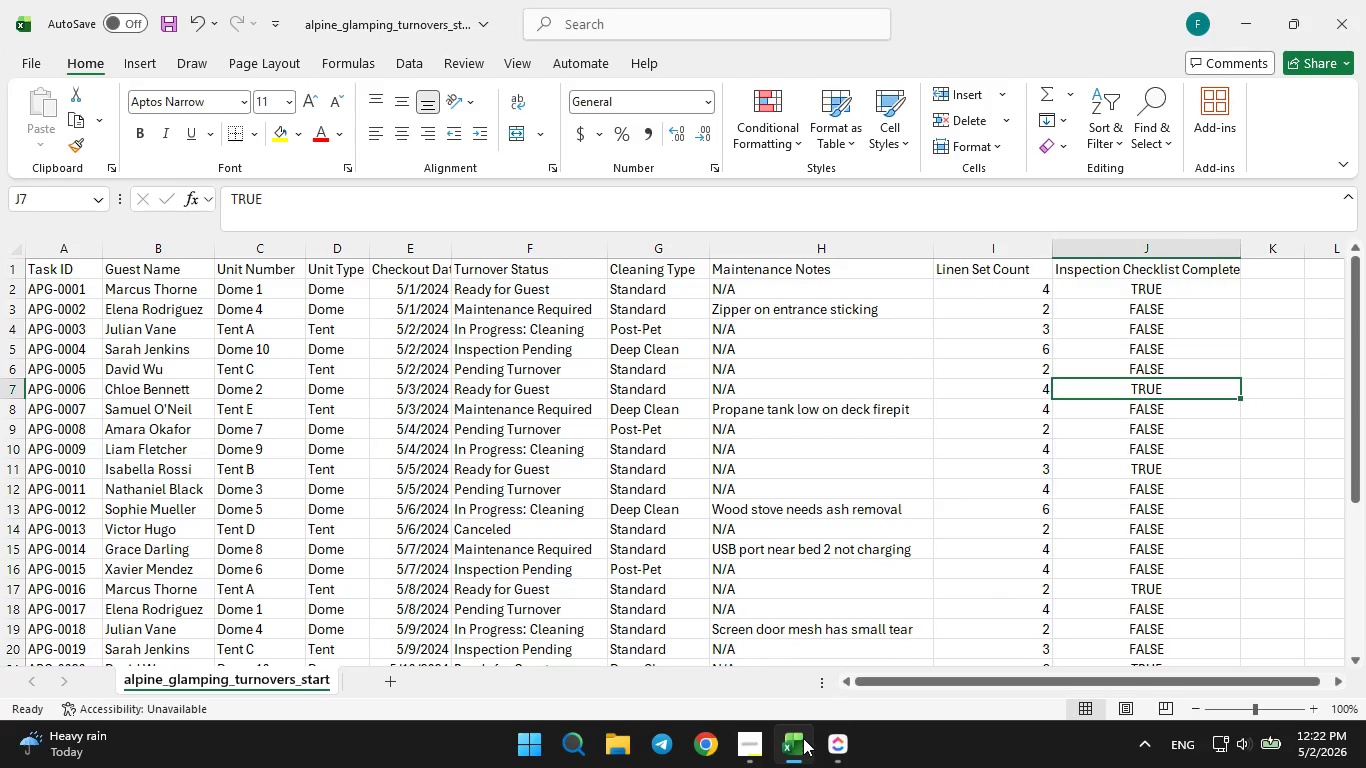 
left_click([803, 738])
 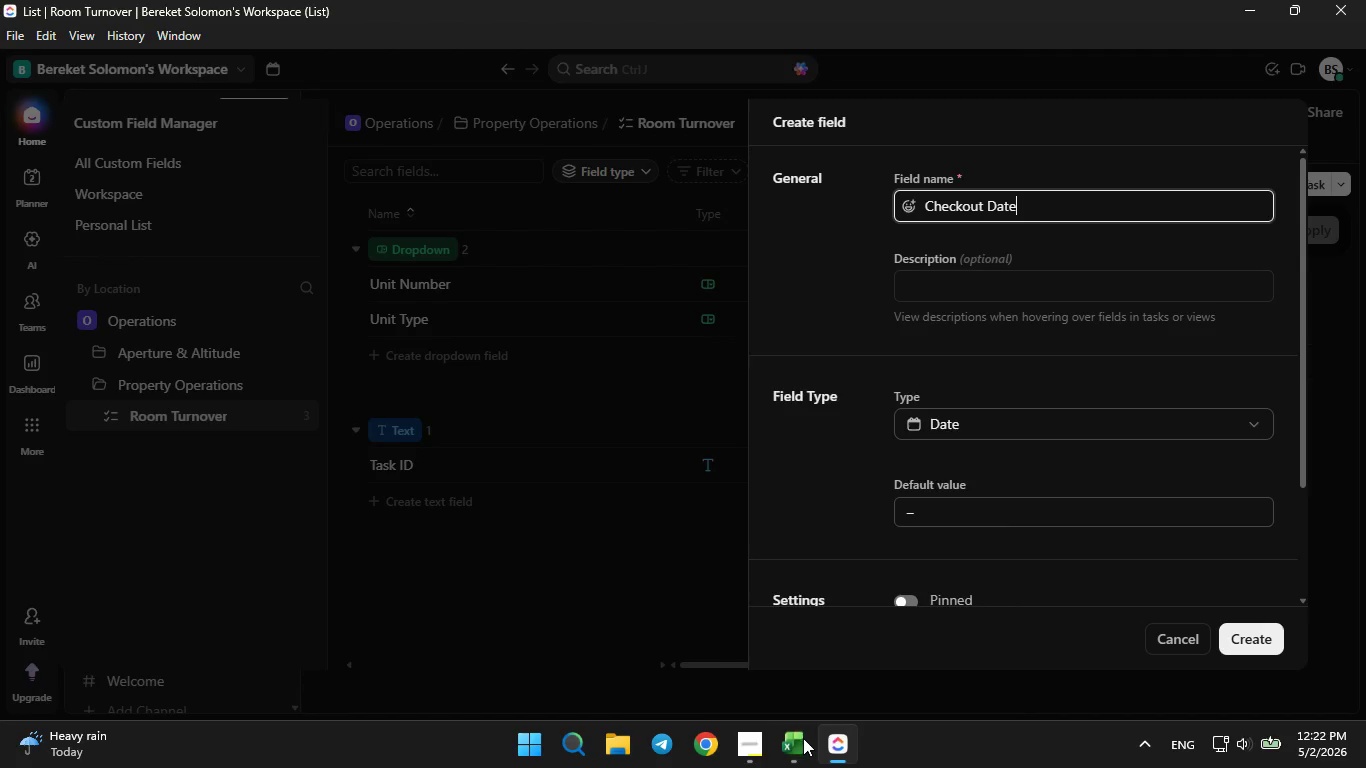 
left_click([803, 738])
 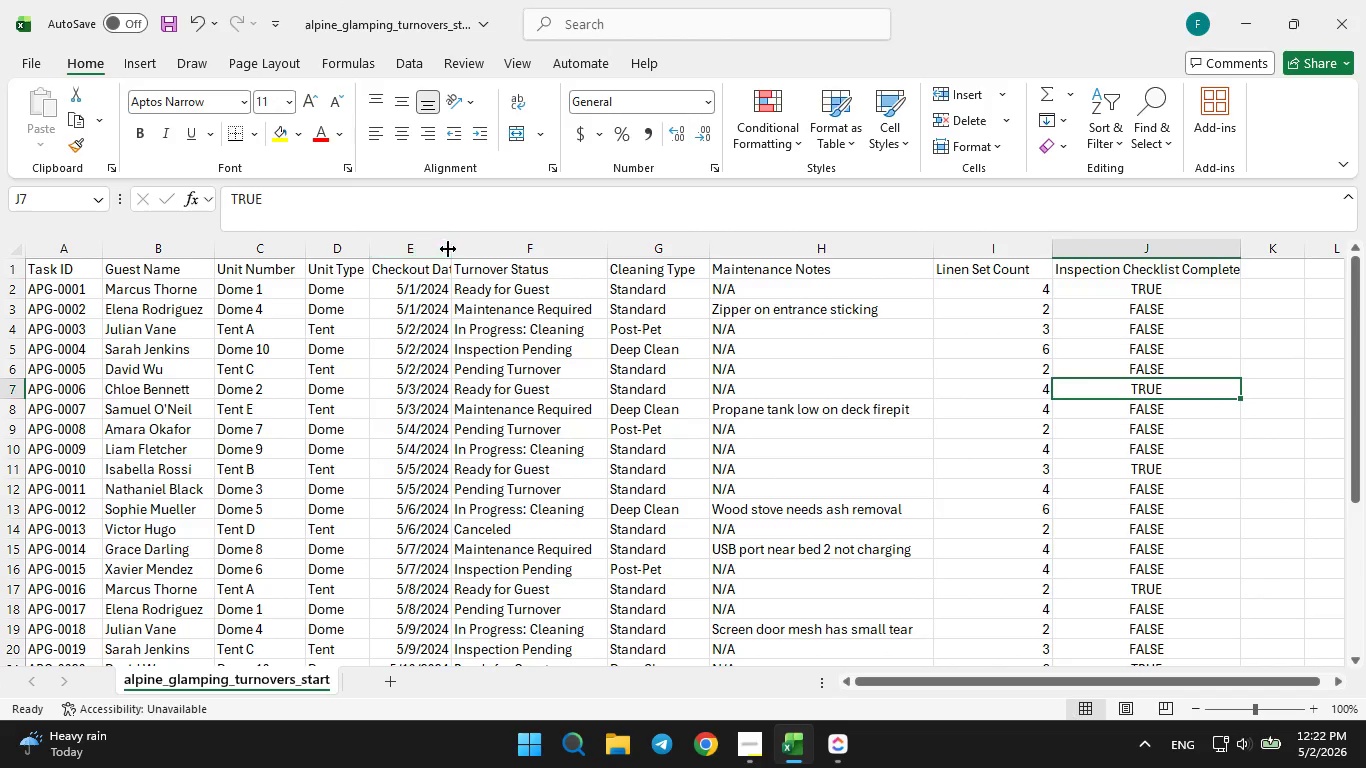 
left_click_drag(start_coordinate=[453, 249], to_coordinate=[474, 249])
 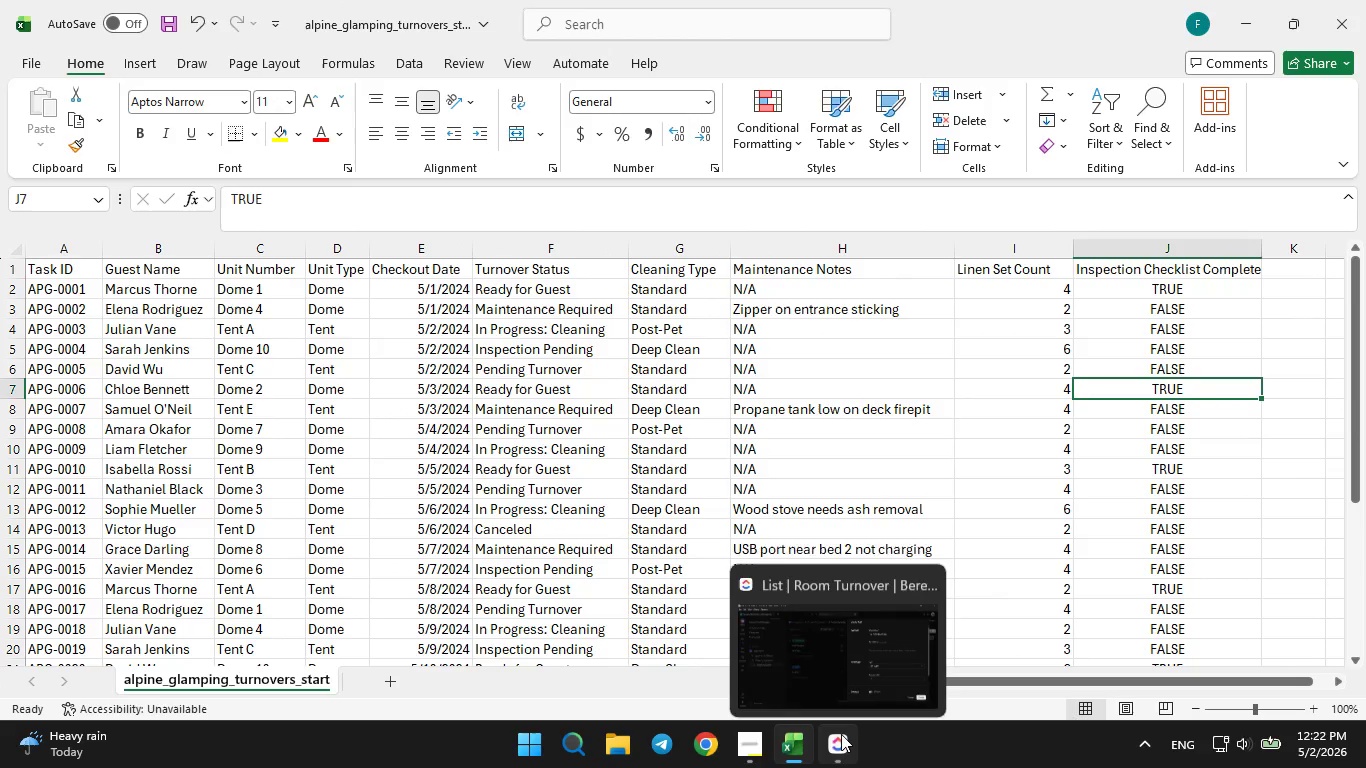 
left_click([841, 742])
 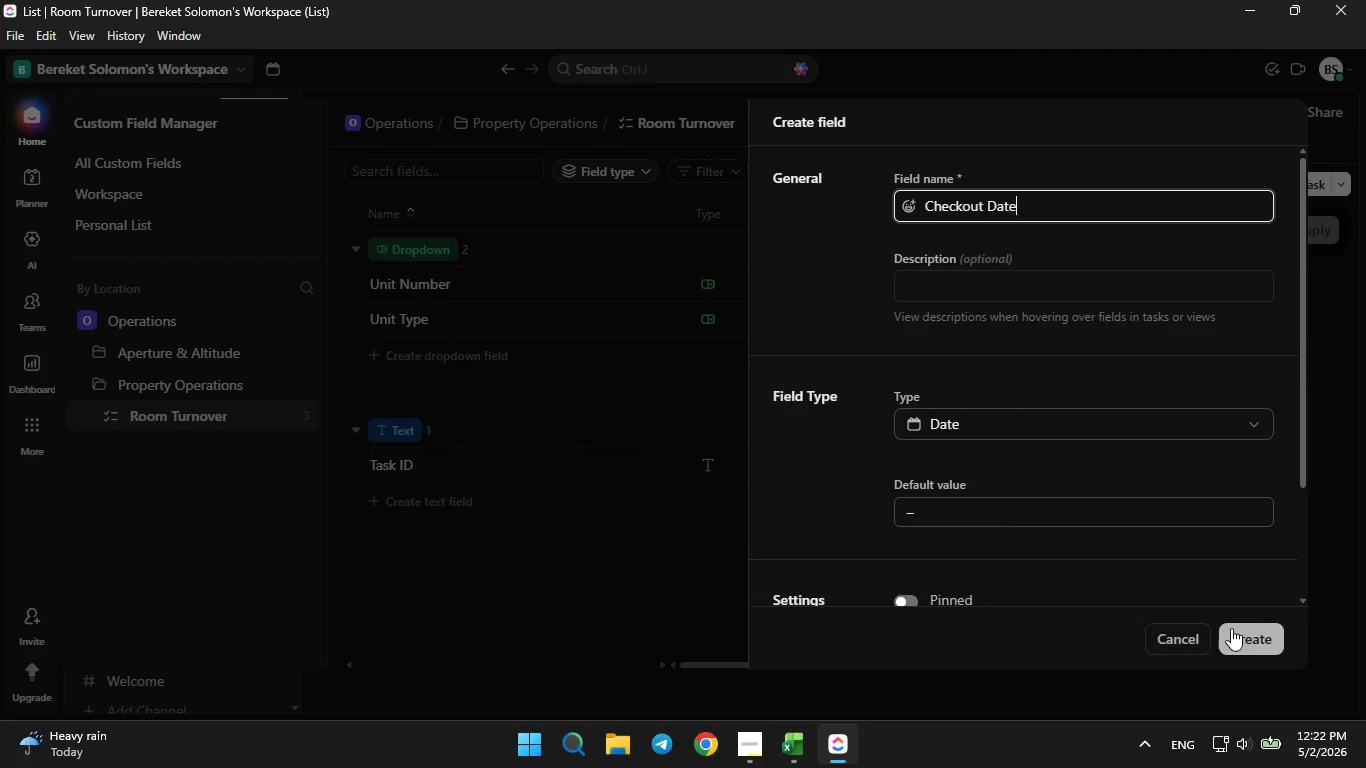 
left_click([1239, 628])
 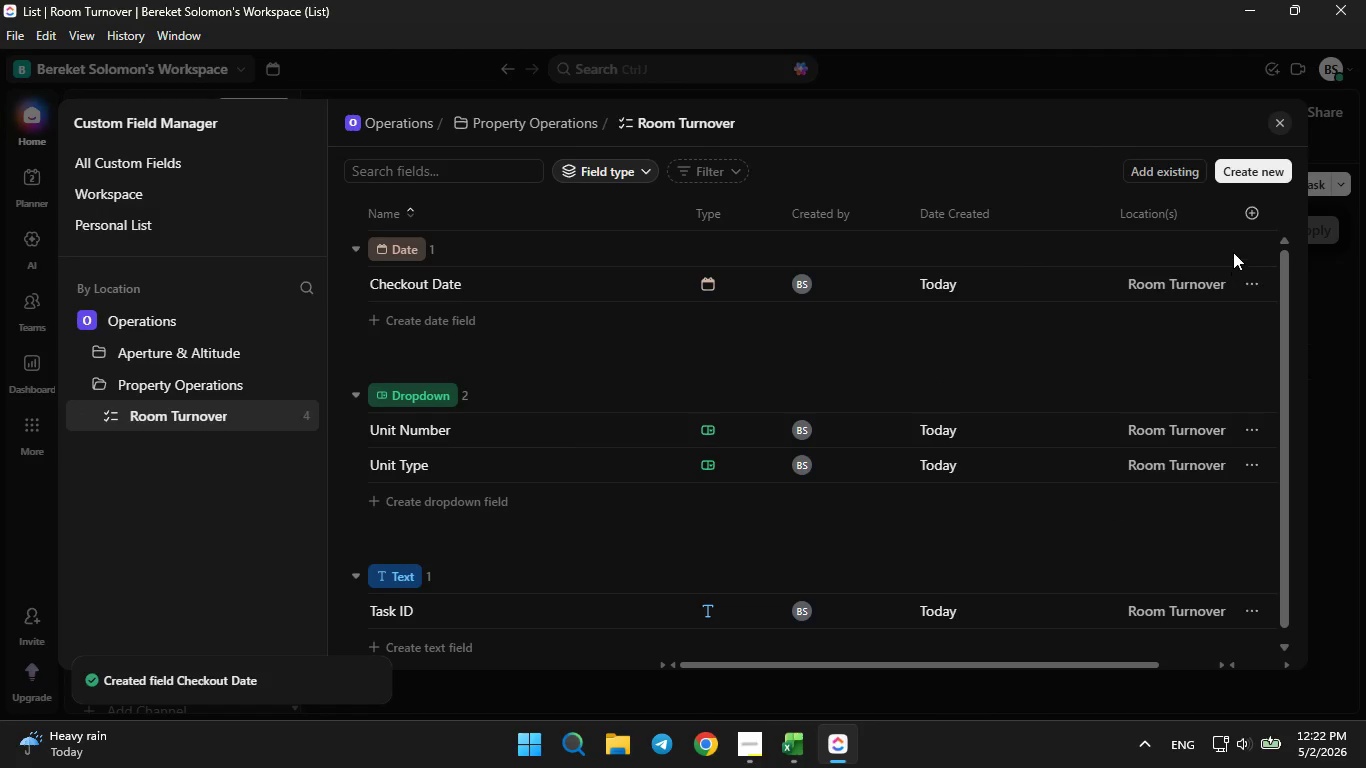 
left_click([1246, 175])
 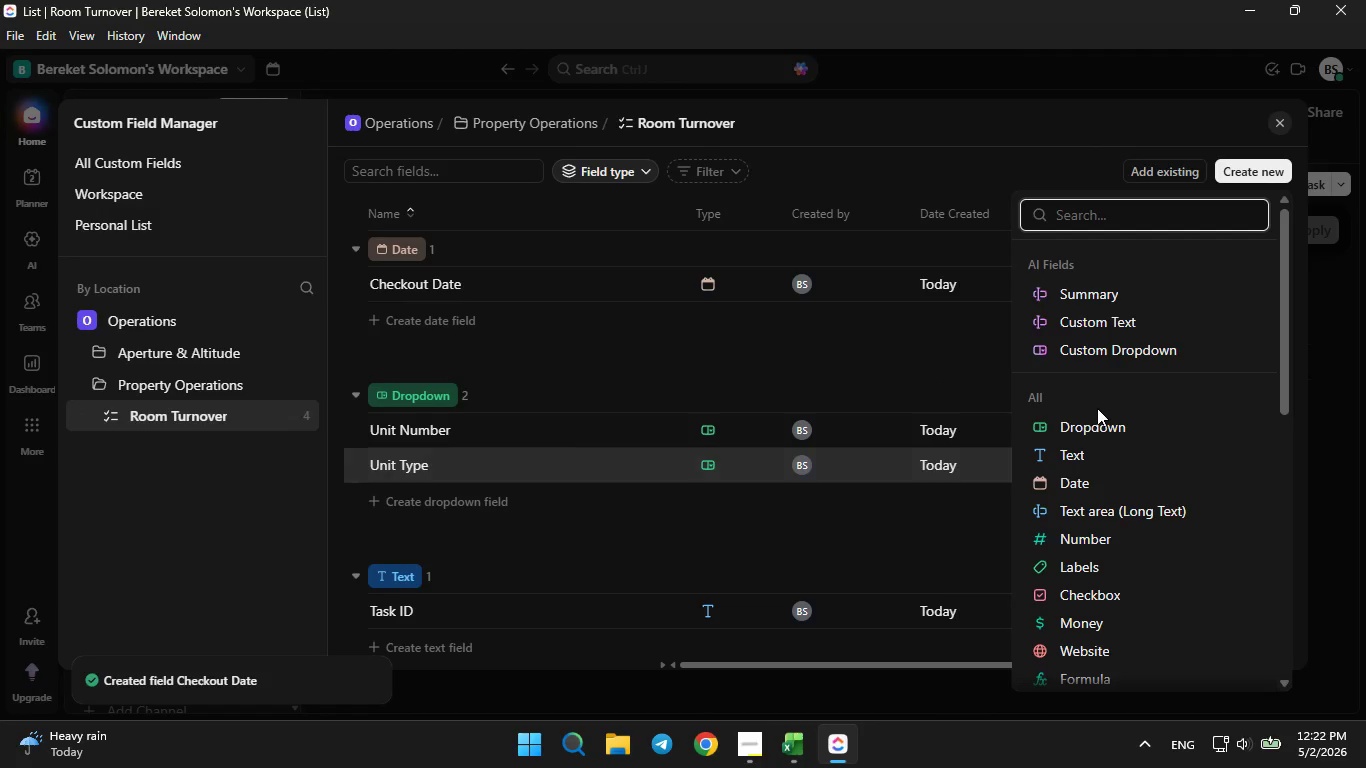 
left_click([1087, 425])
 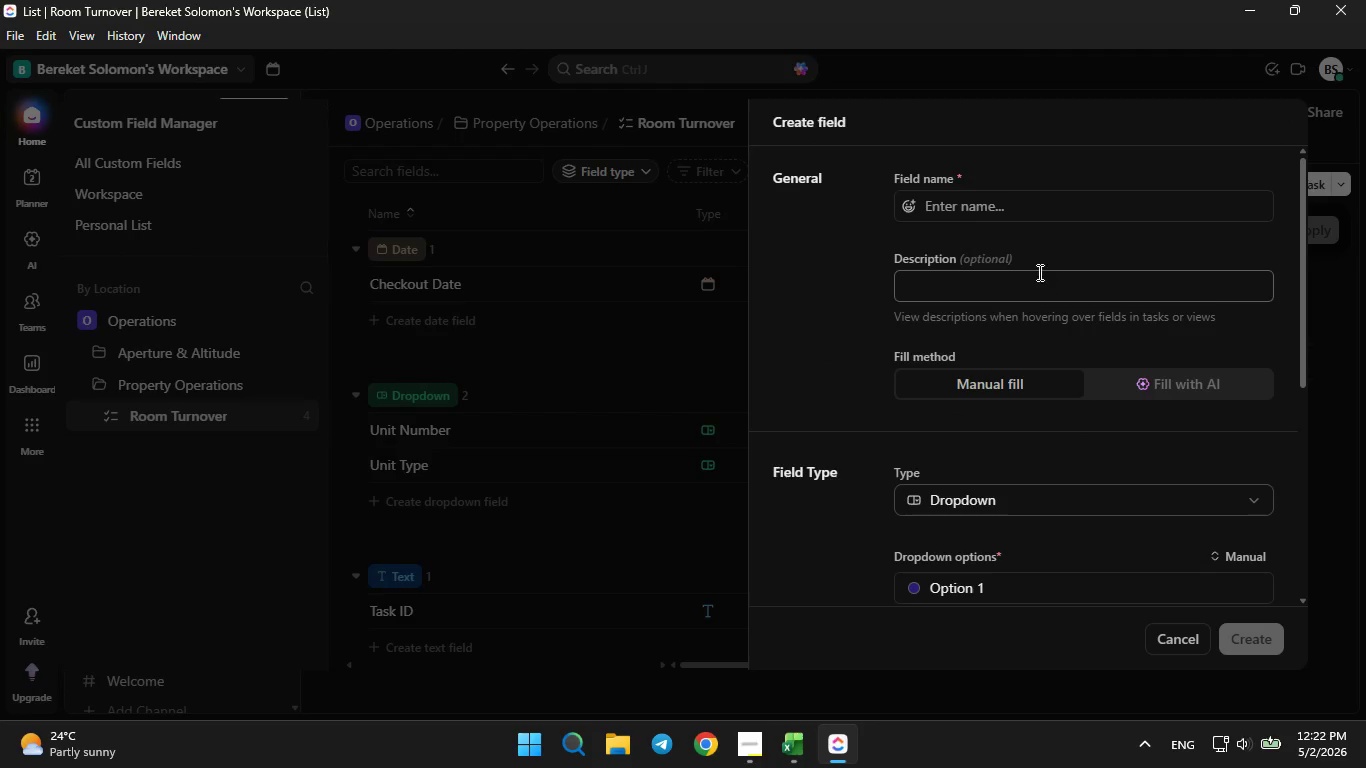 
left_click([1000, 211])
 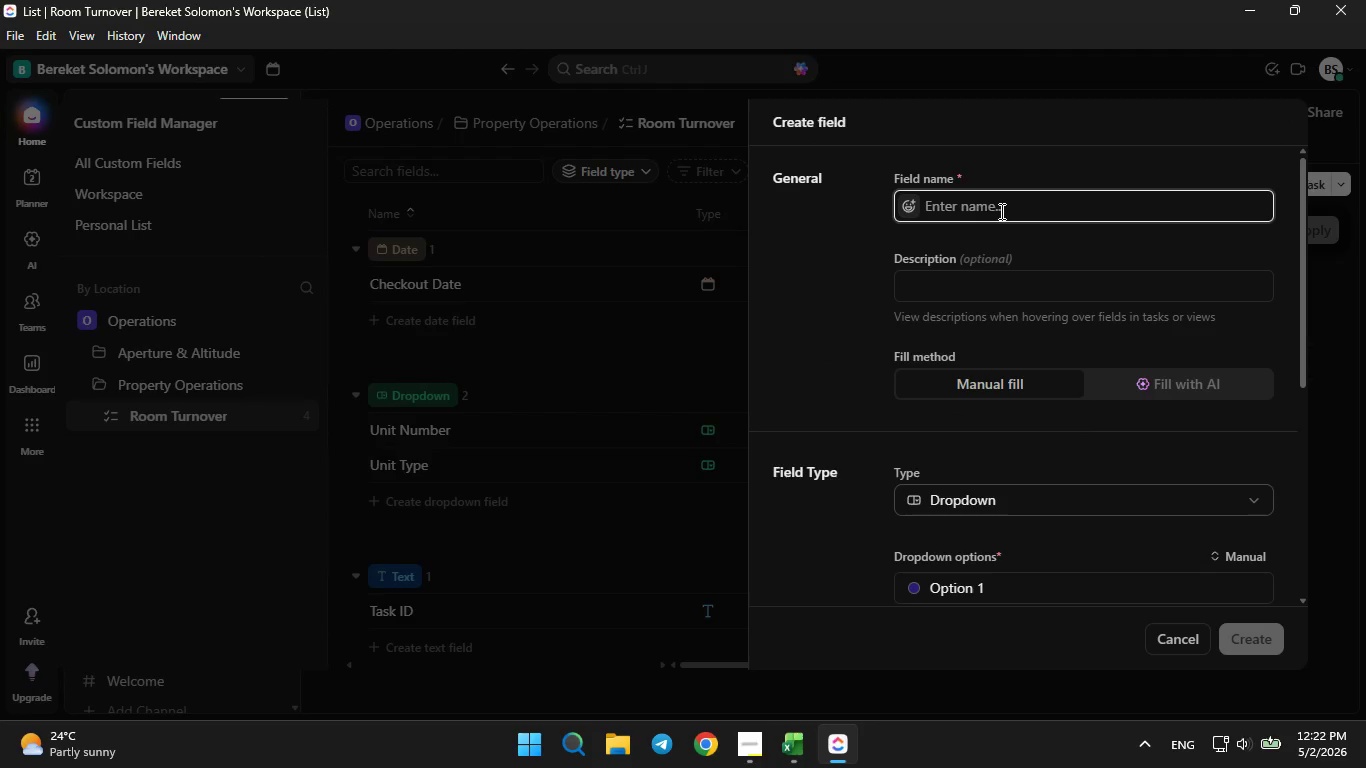 
type(Turnover Status)
 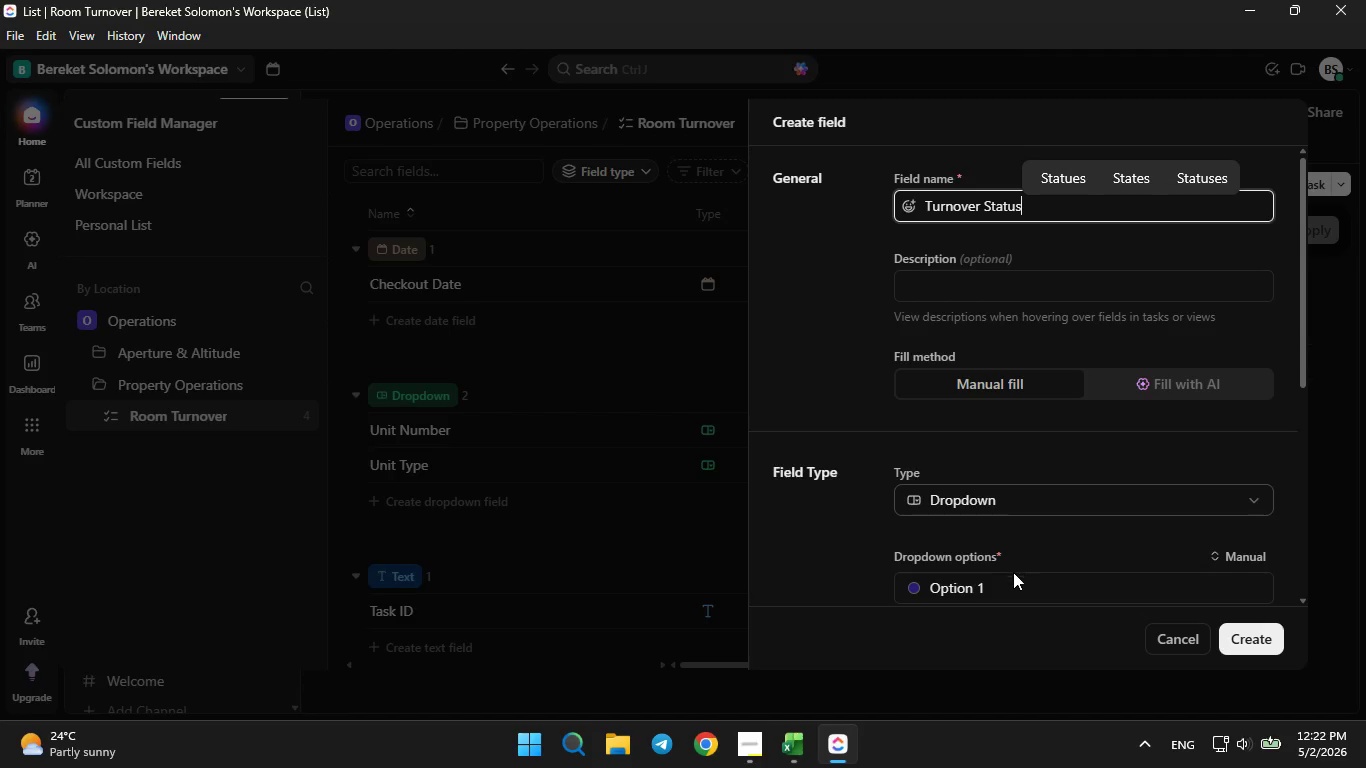 
left_click([1013, 589])
 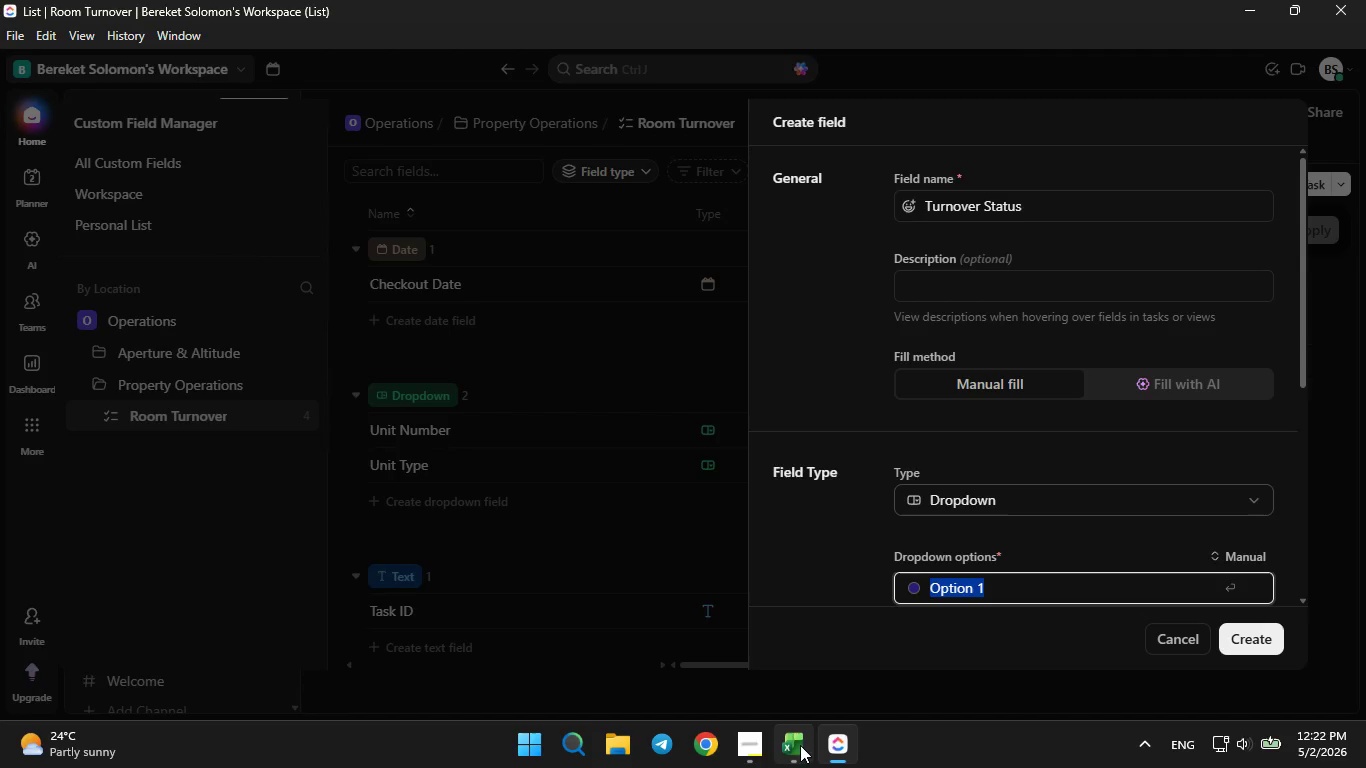 
left_click([796, 746])
 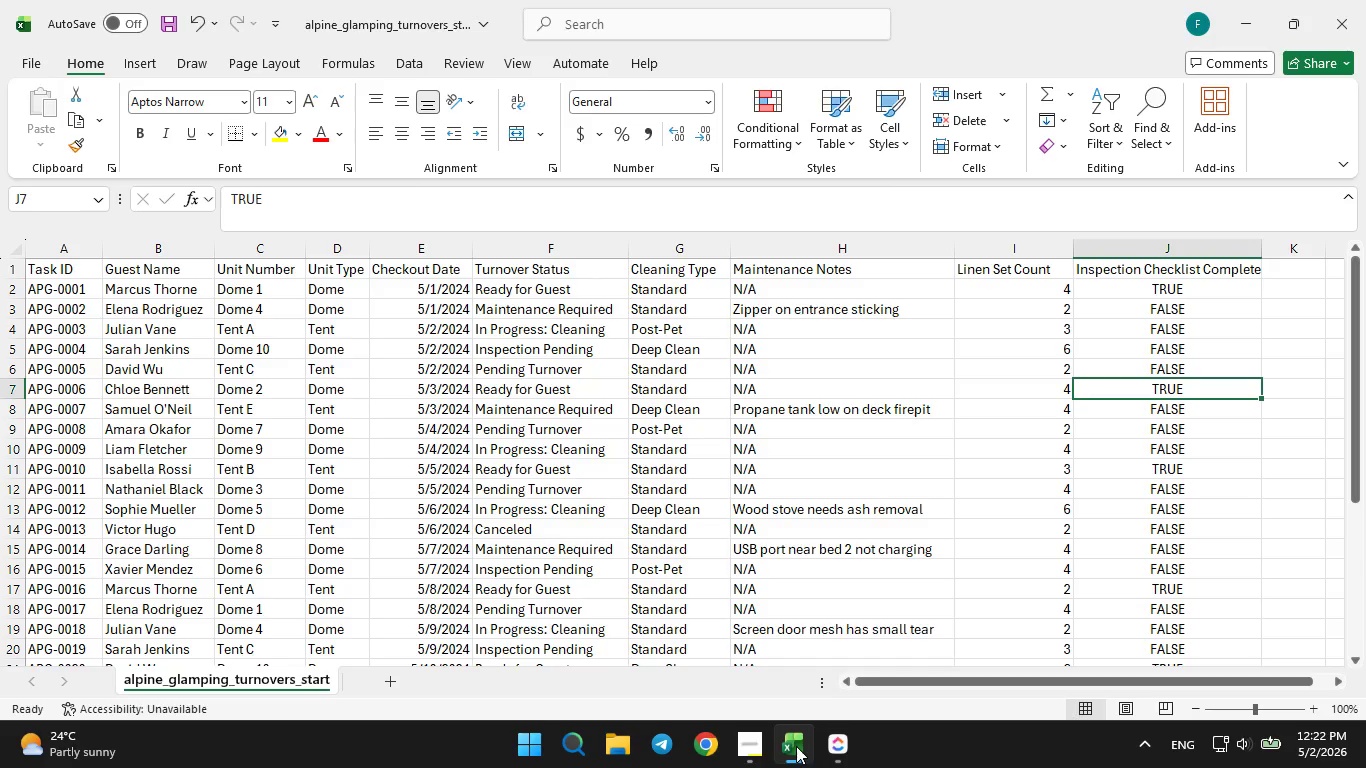 
left_click([796, 746])
 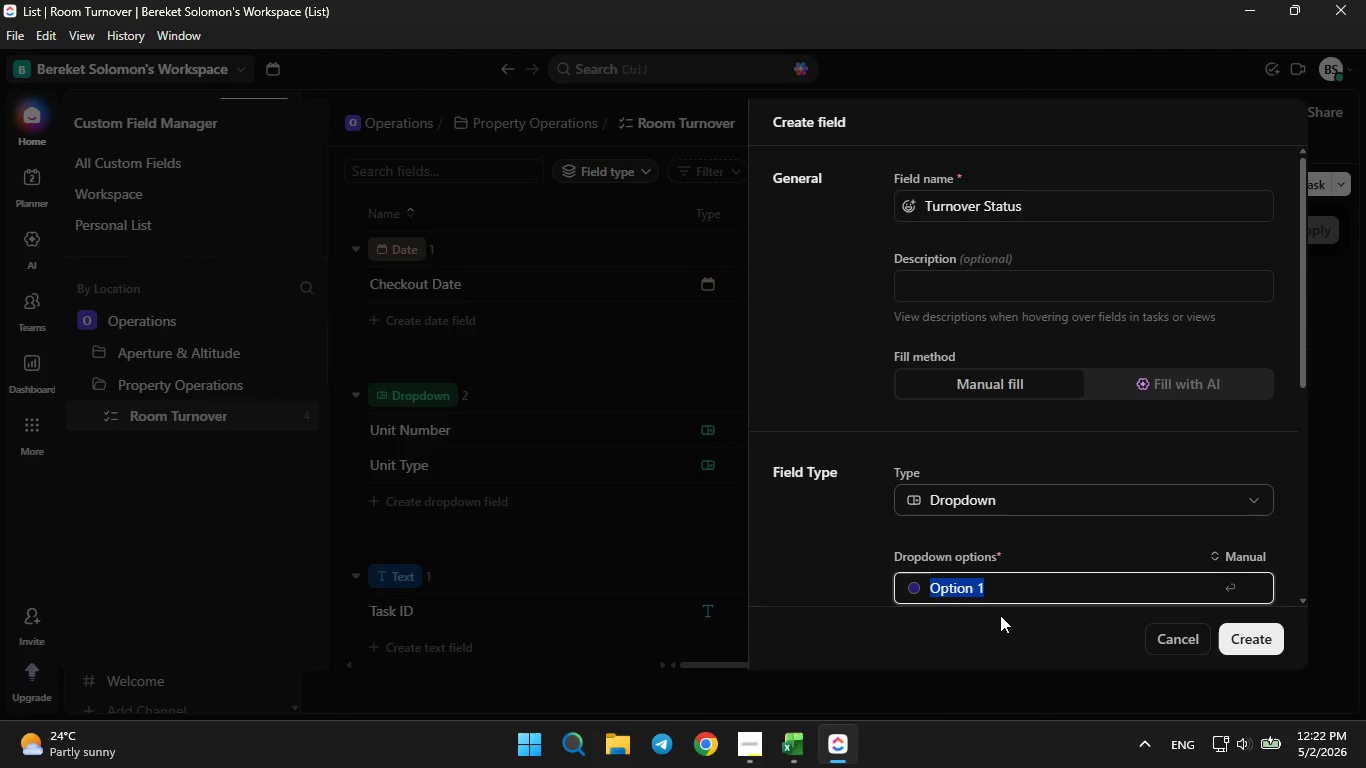 
key(Backspace)
type(Ready for Statu)
key(Backspace)
key(Backspace)
key(Backspace)
key(Backspace)
key(Backspace)
 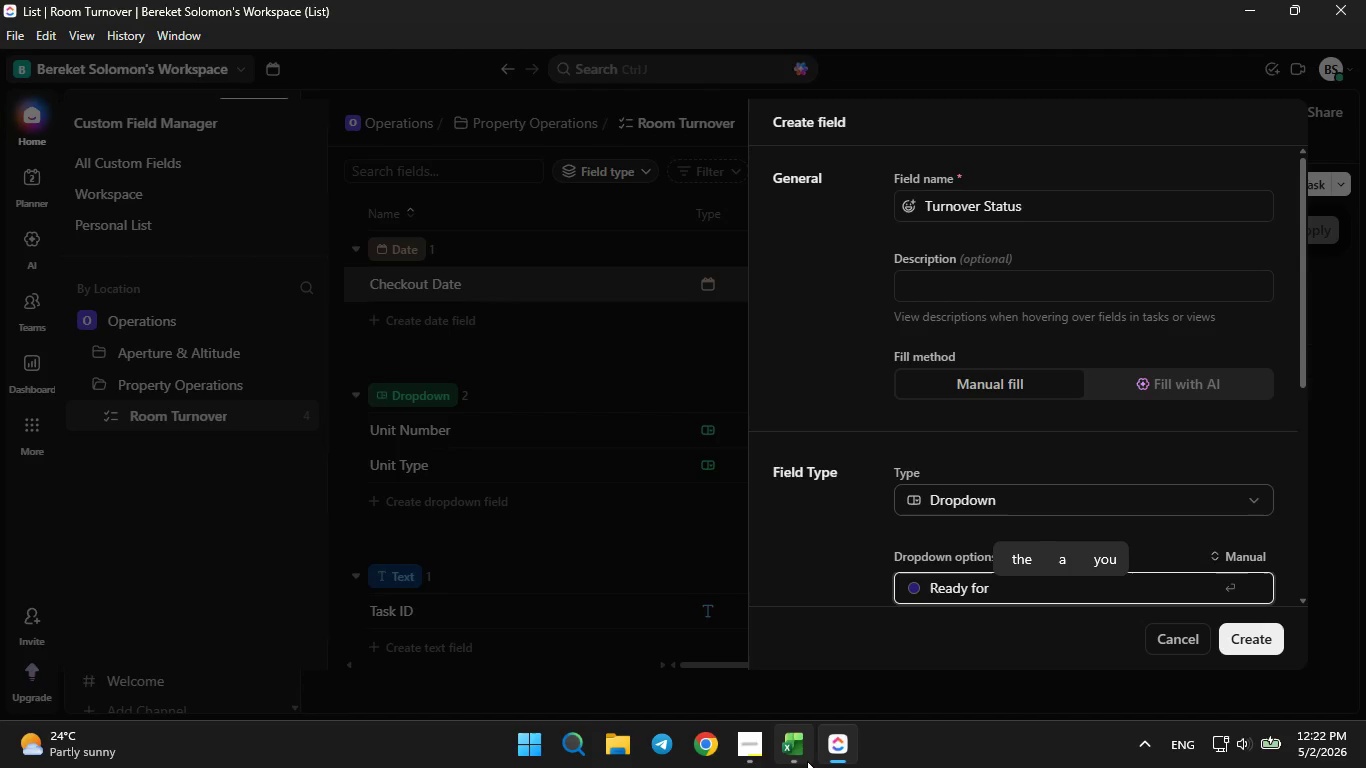 
left_click([807, 761])
 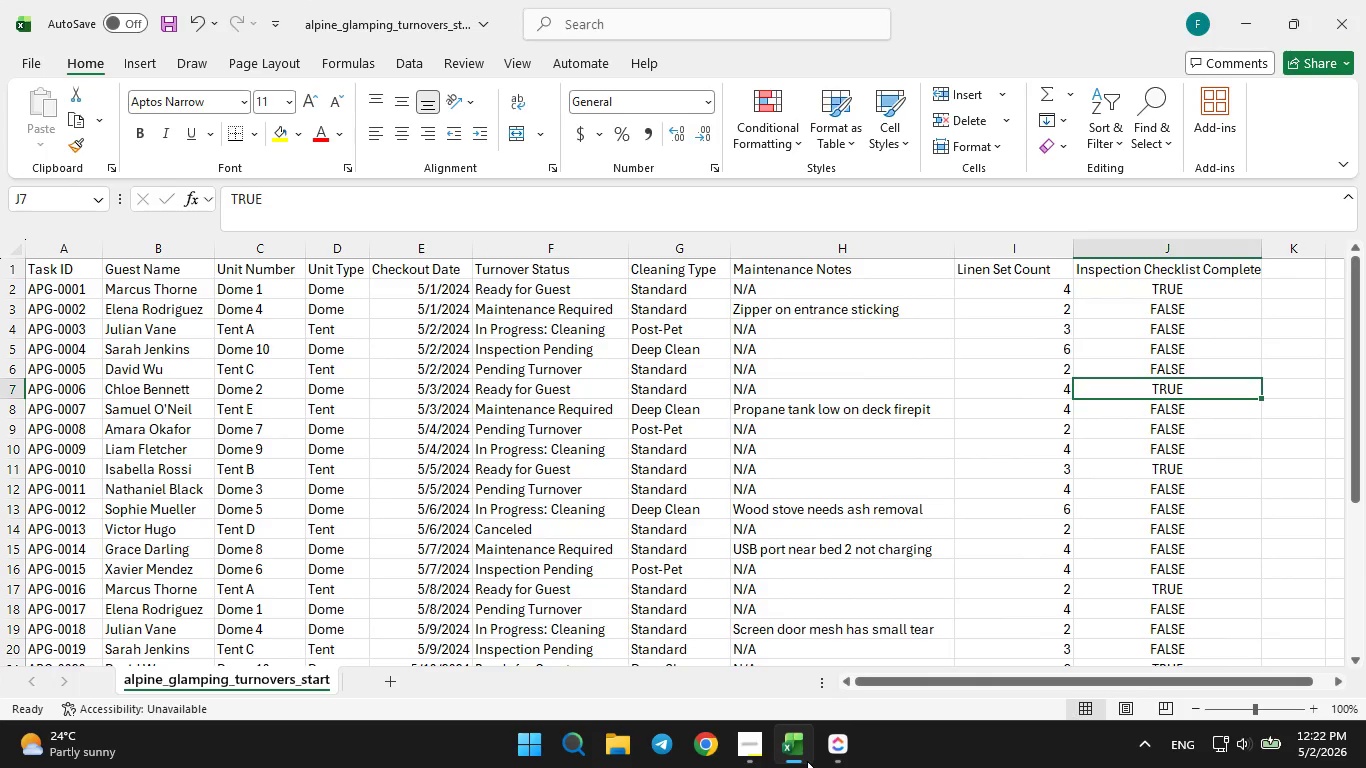 
left_click([807, 761])
 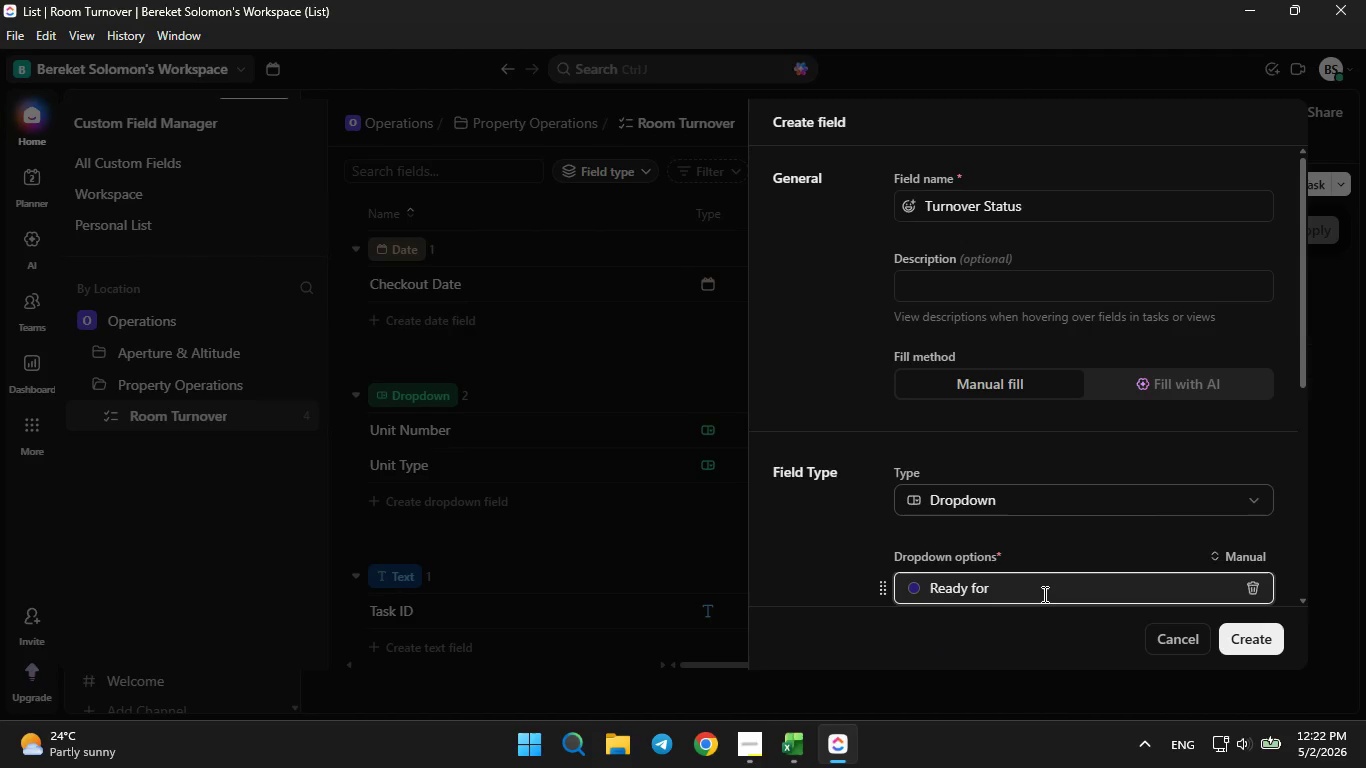 
type(Guest)
 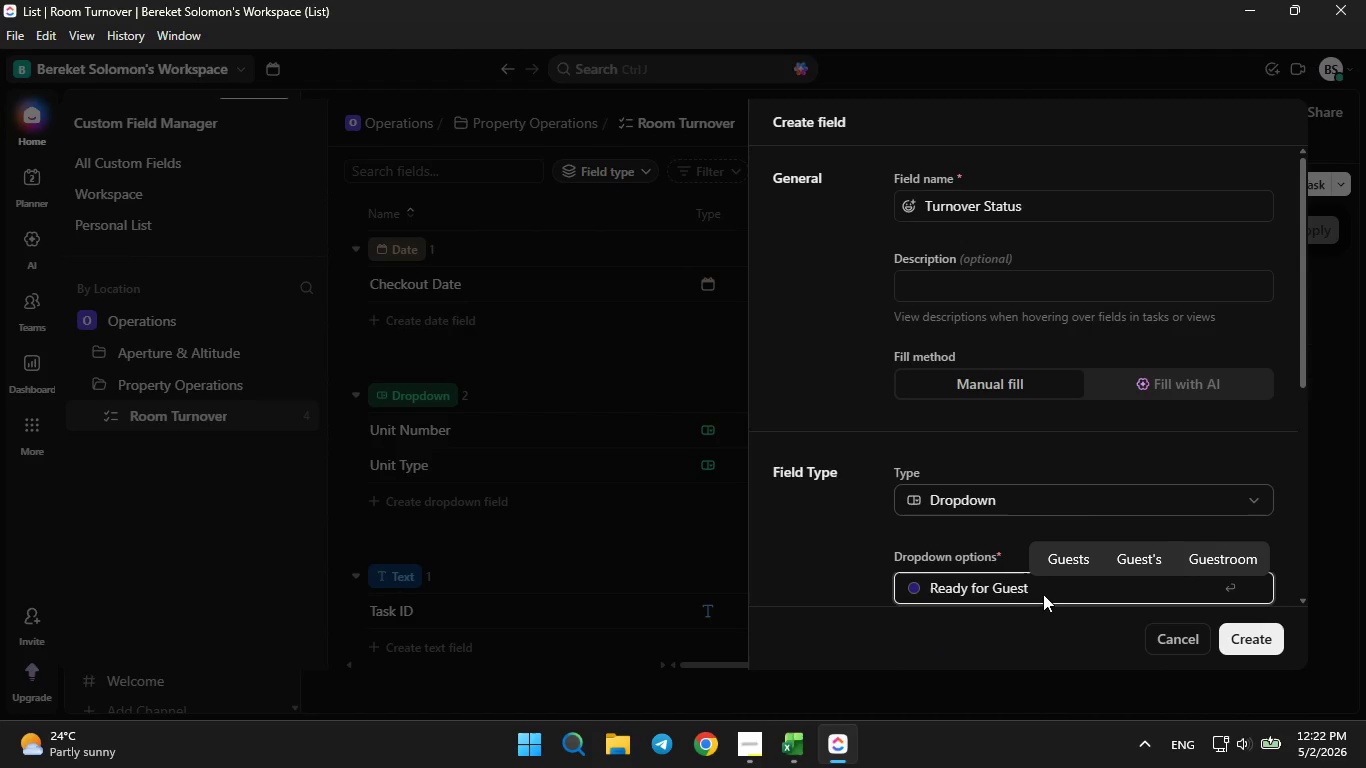 
scroll: coordinate [946, 553], scroll_direction: down, amount: 7.0
 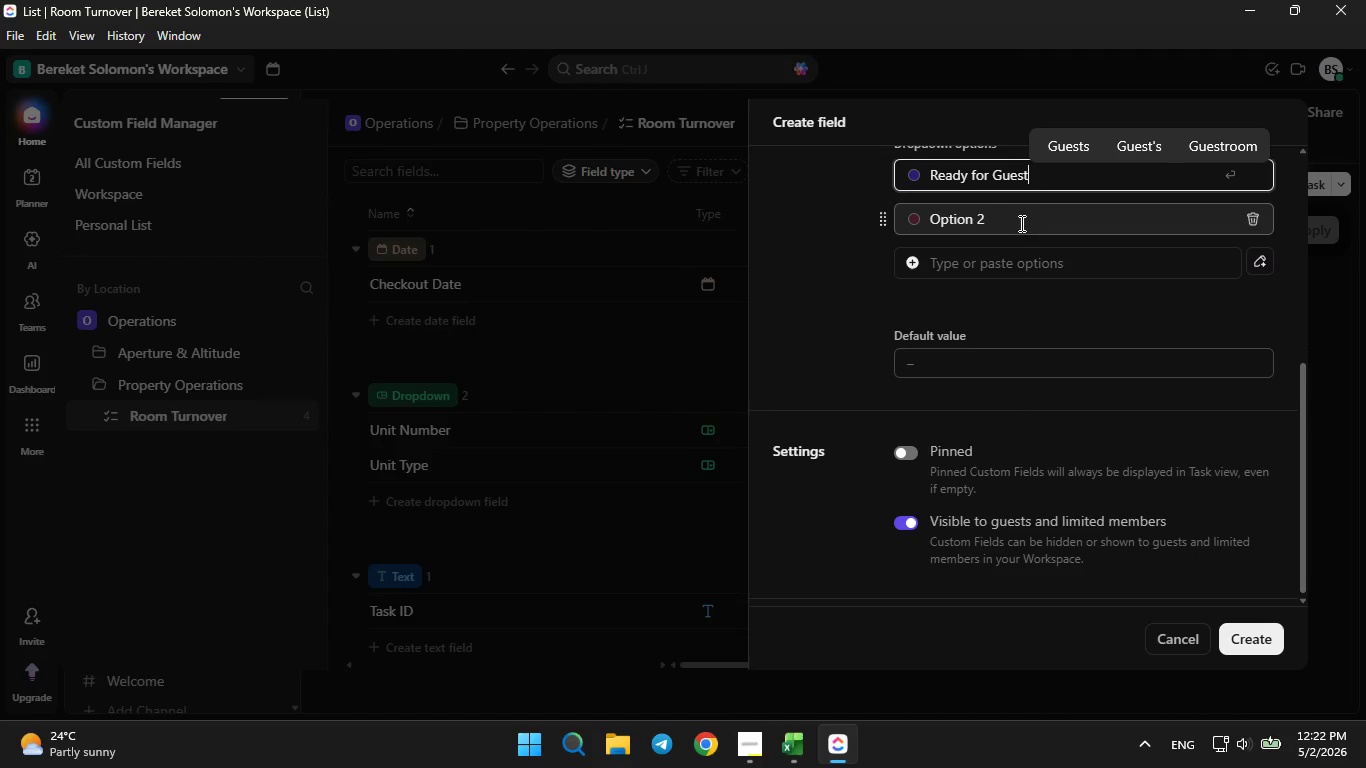 
left_click([1020, 223])
 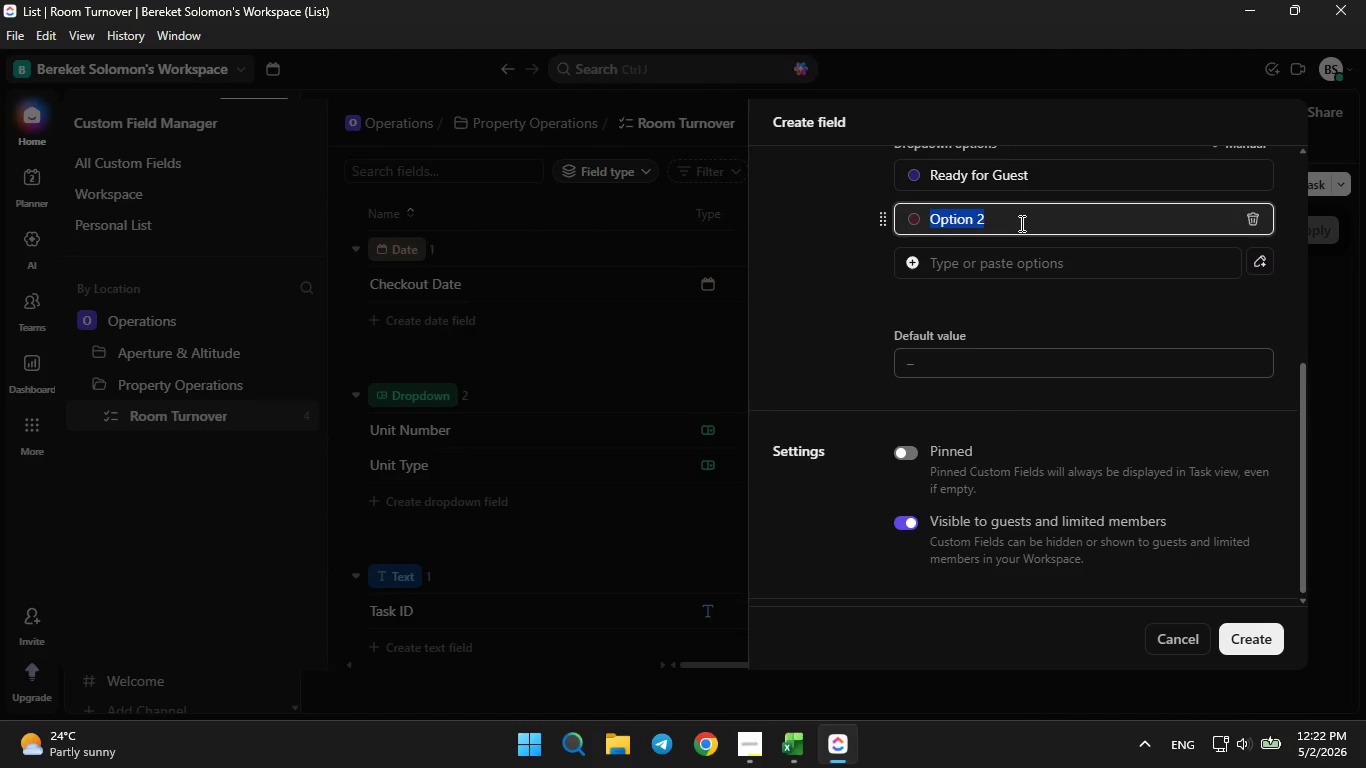 
key(Backspace)
 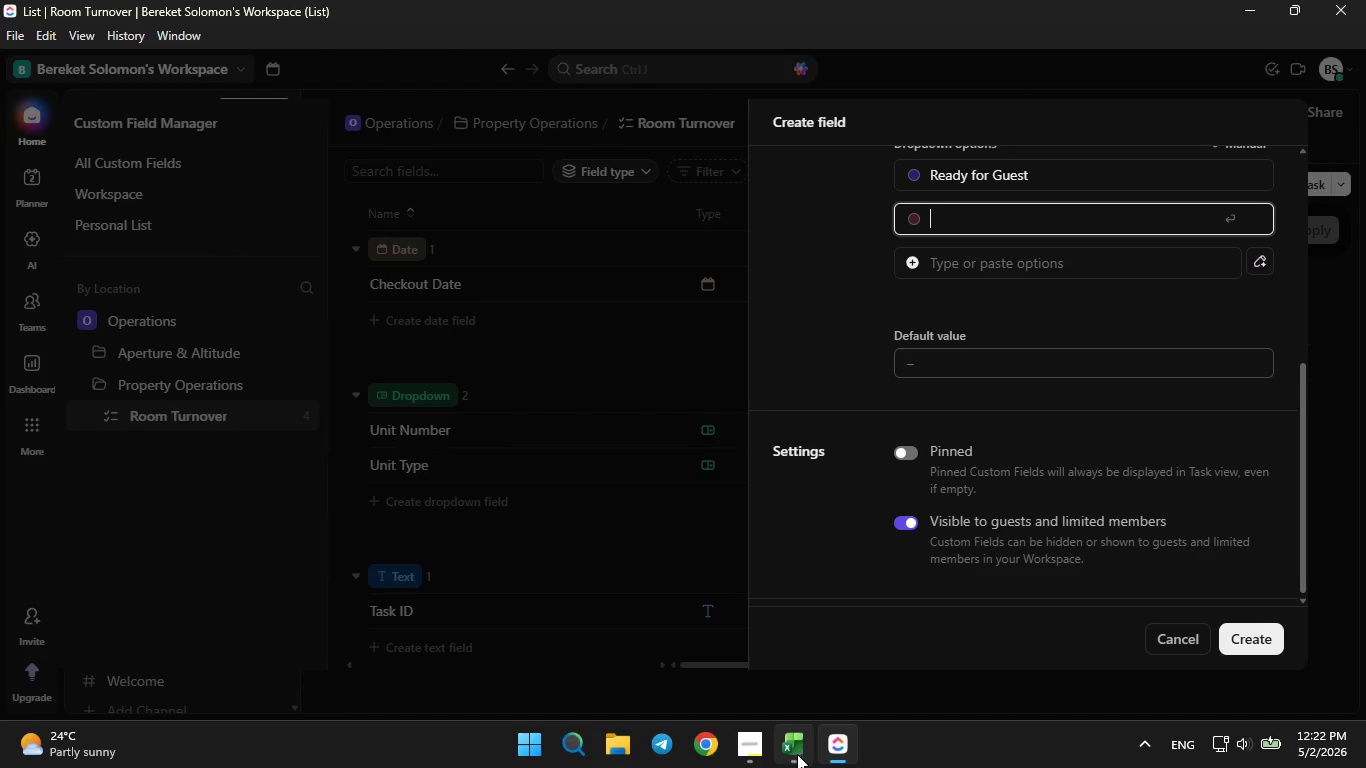 
left_click([795, 756])
 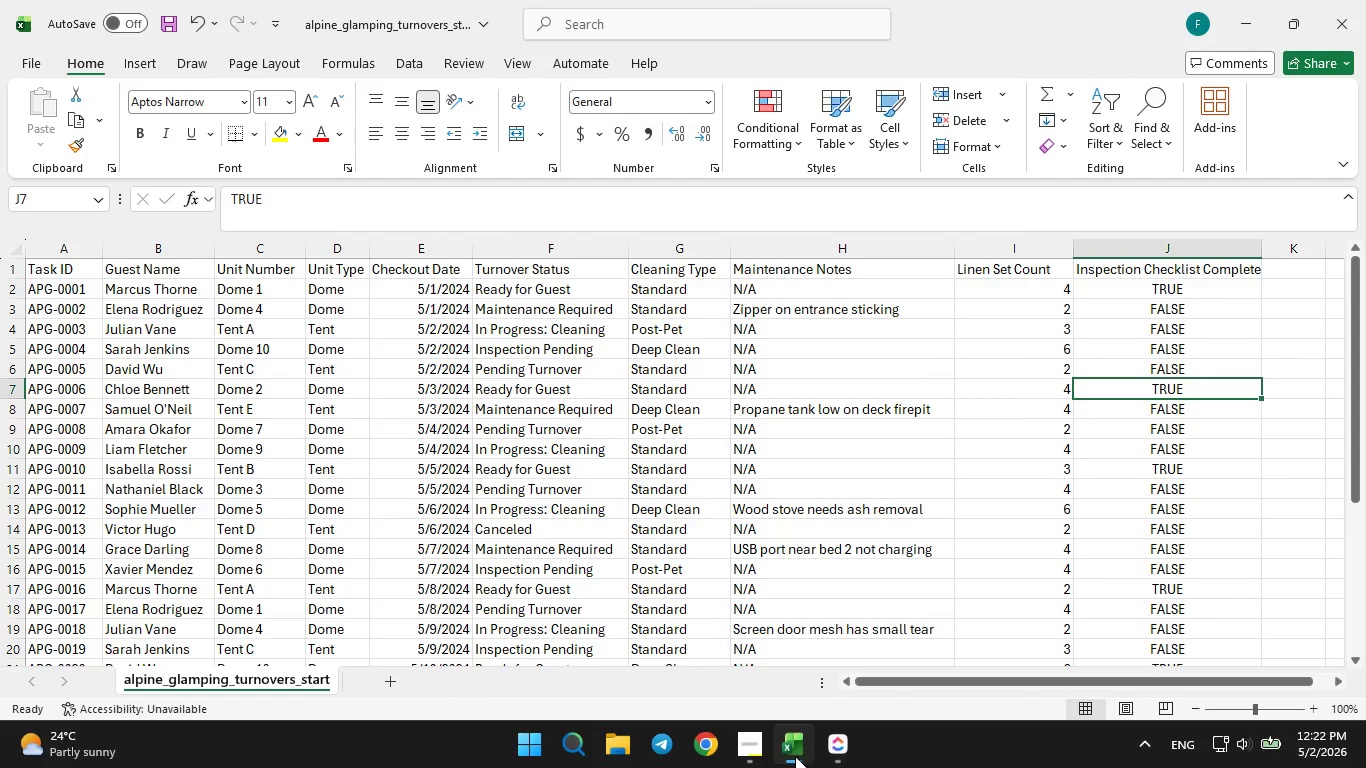 
left_click([795, 756])
 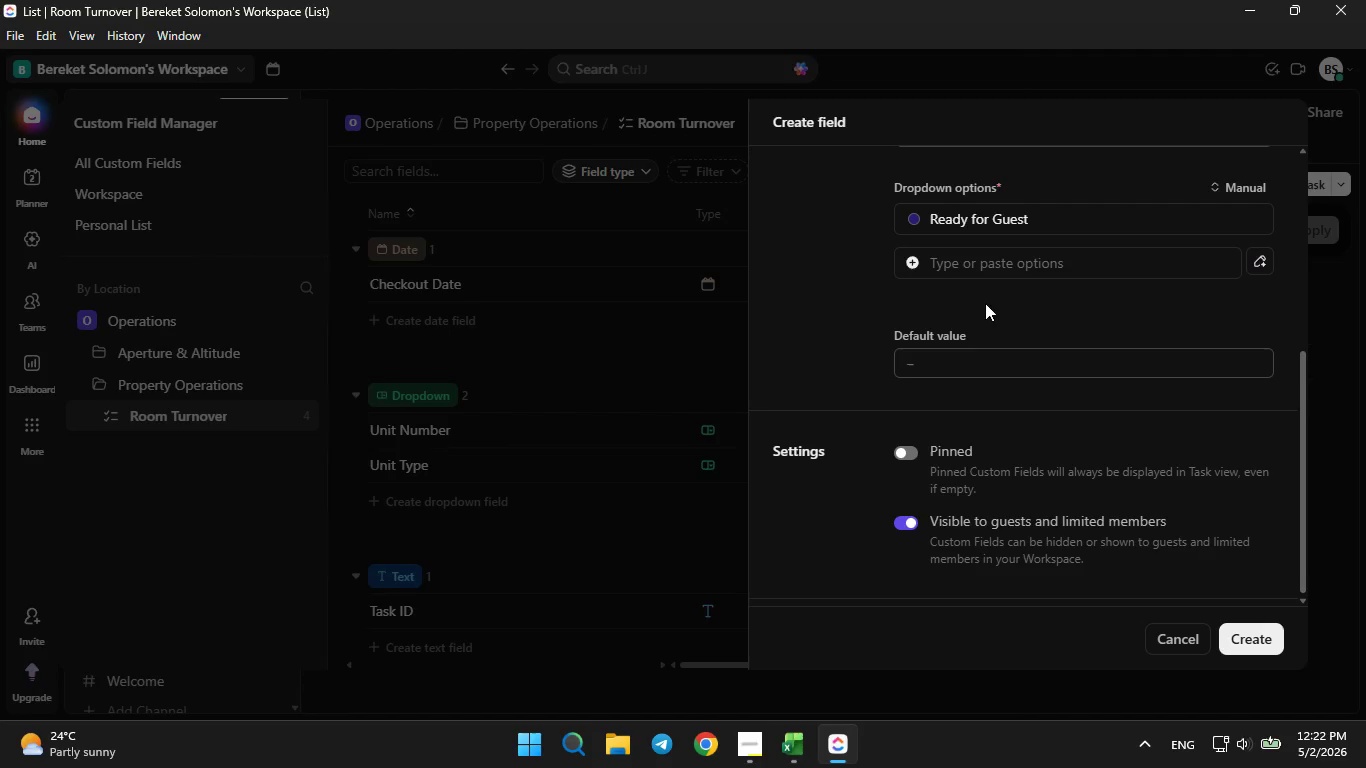 
left_click([984, 273])
 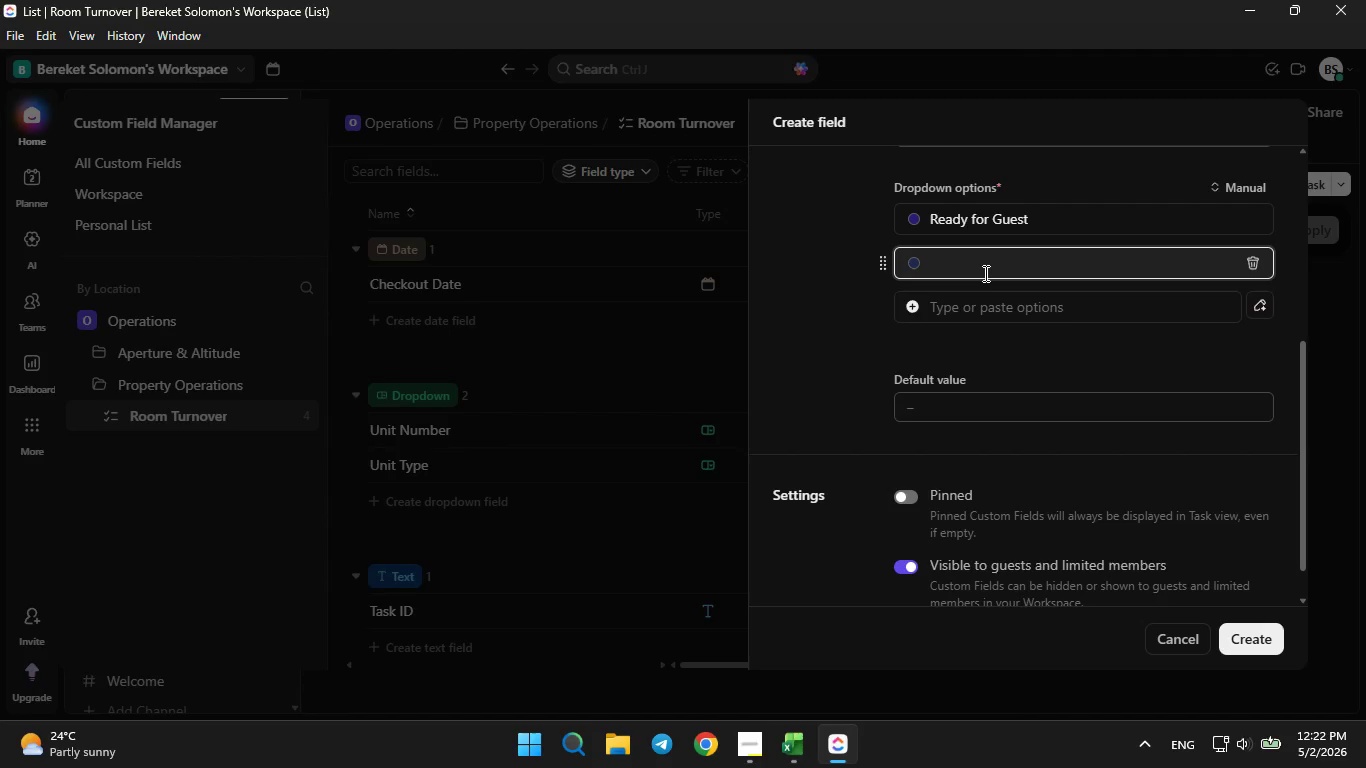 
type(Maintenance Requested)
 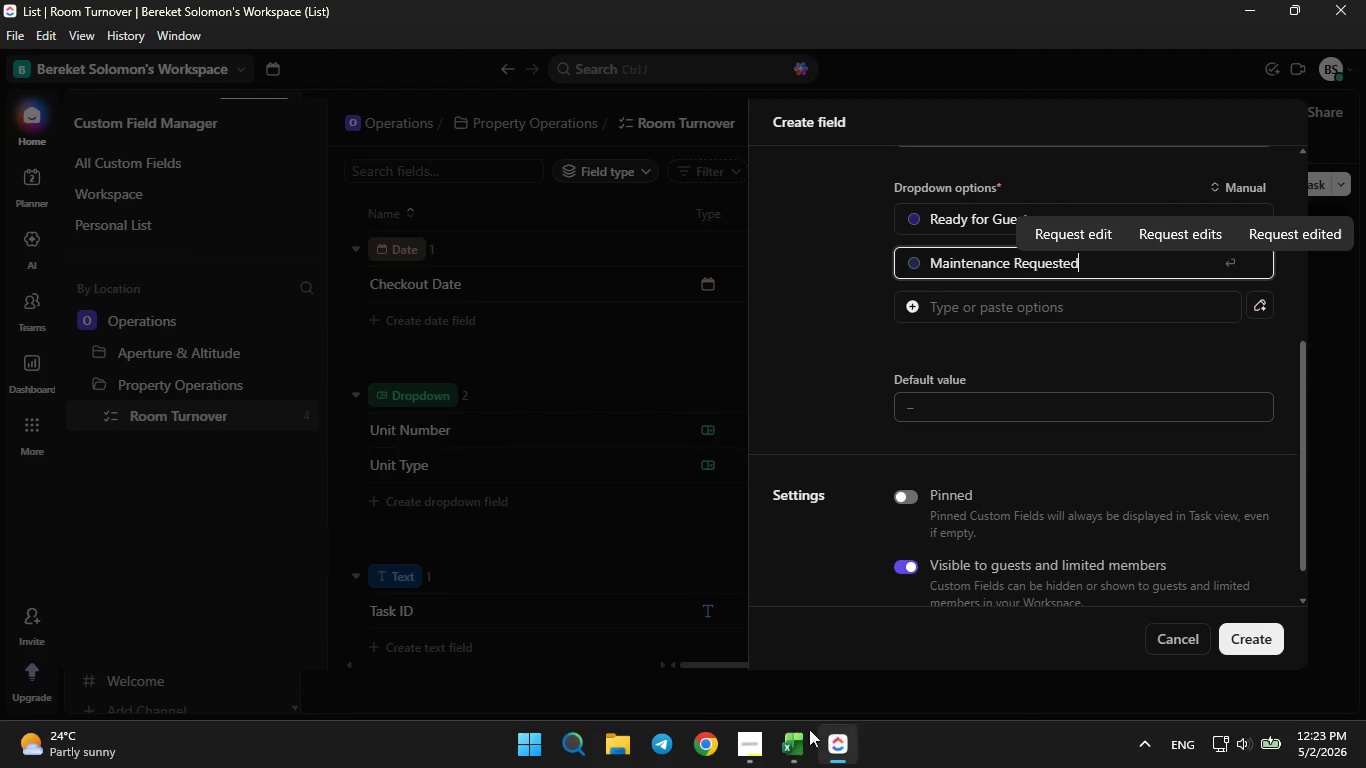 
left_click([790, 738])
 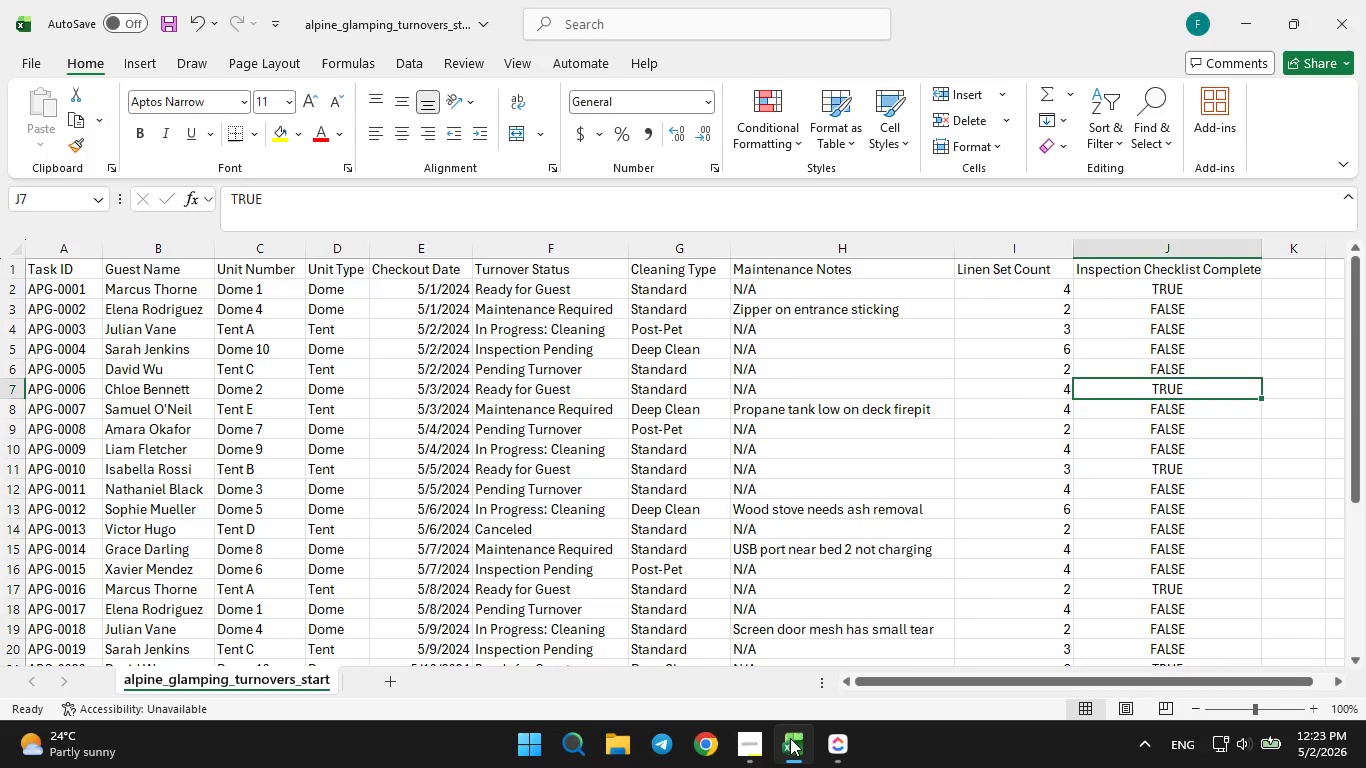 
left_click([790, 738])
 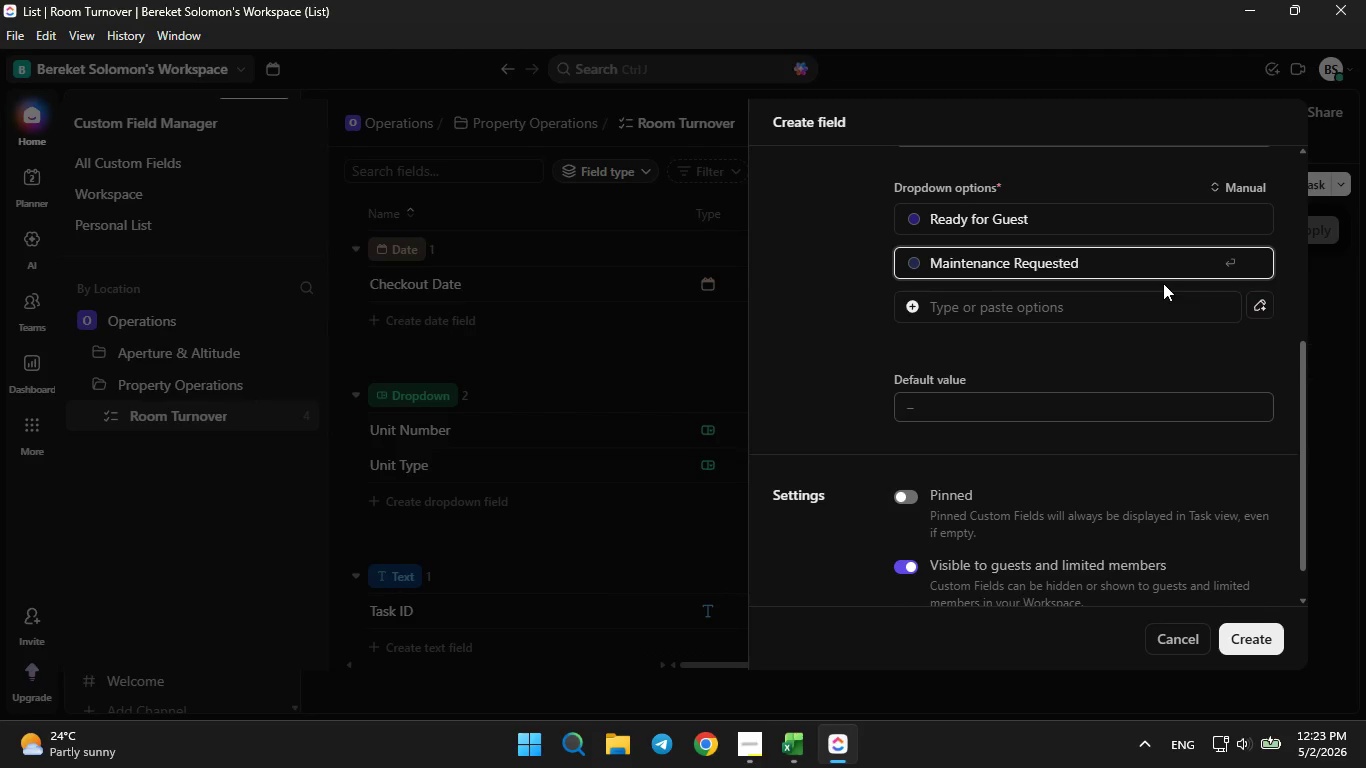 
key(Backspace)
key(Backspace)
key(Backspace)
key(Backspace)
key(Backspace)
type(ire)
 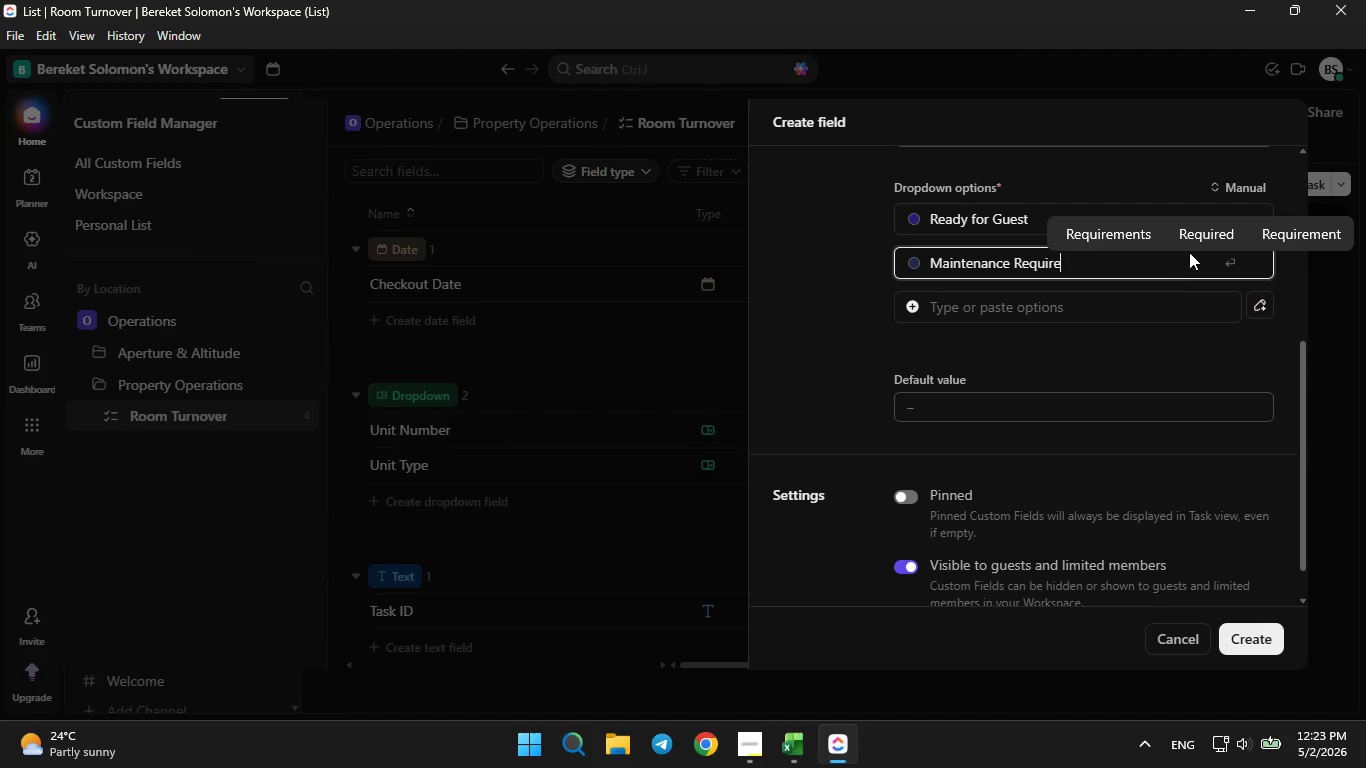 
left_click([1191, 244])
 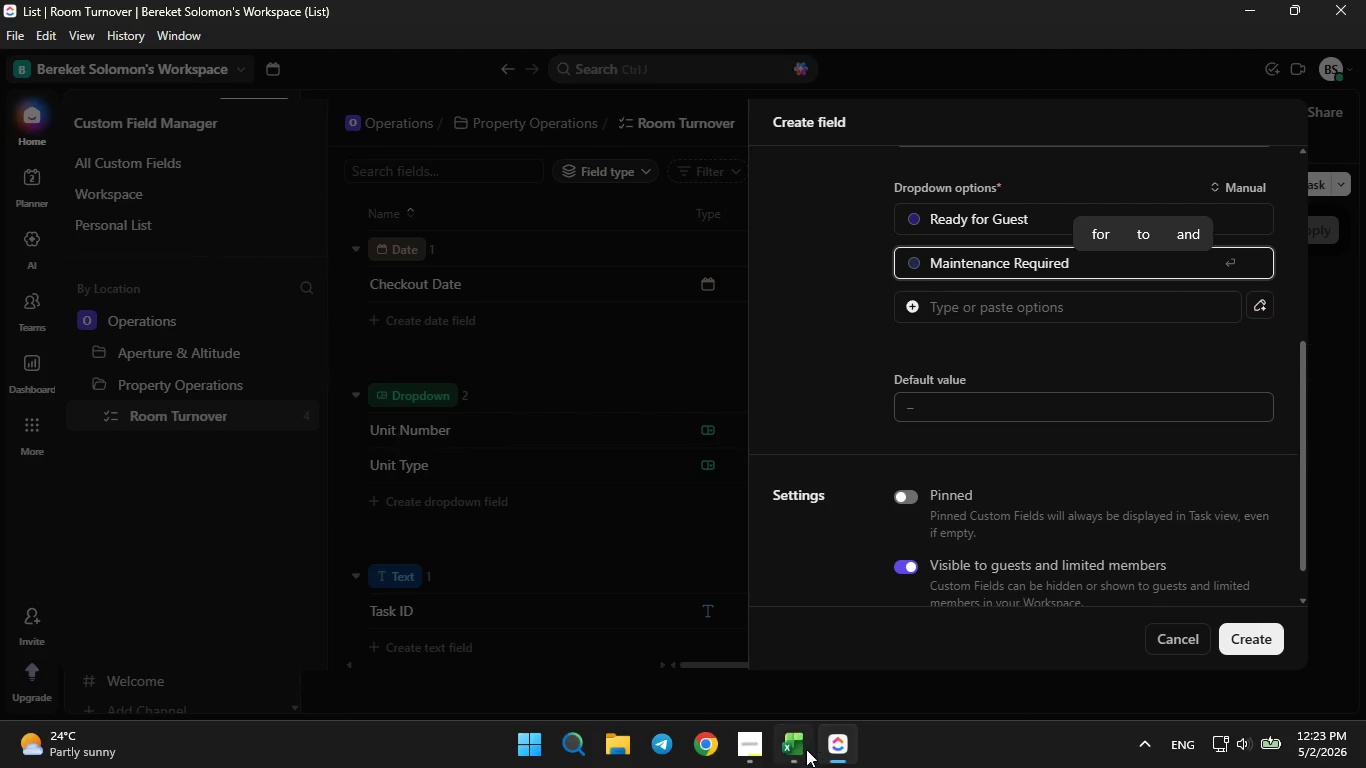 
left_click([797, 759])
 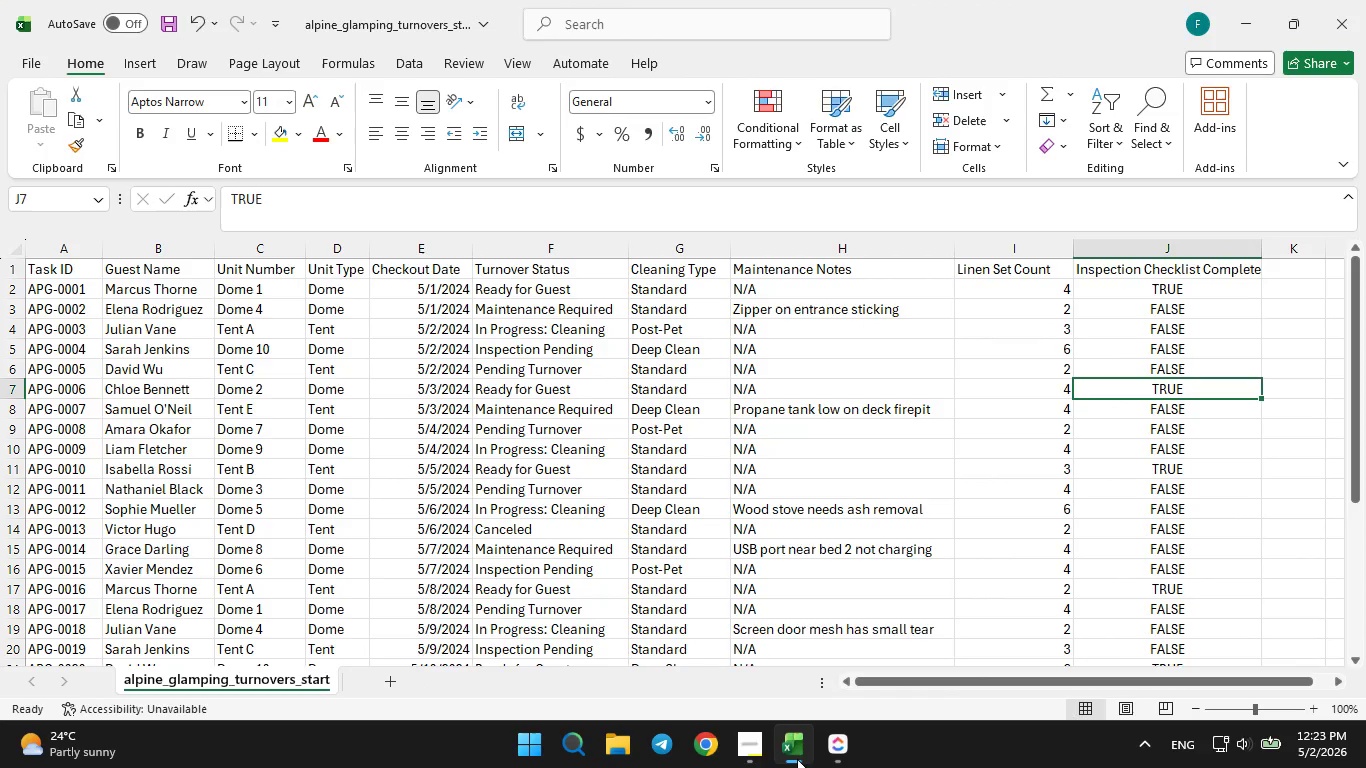 
left_click([797, 759])
 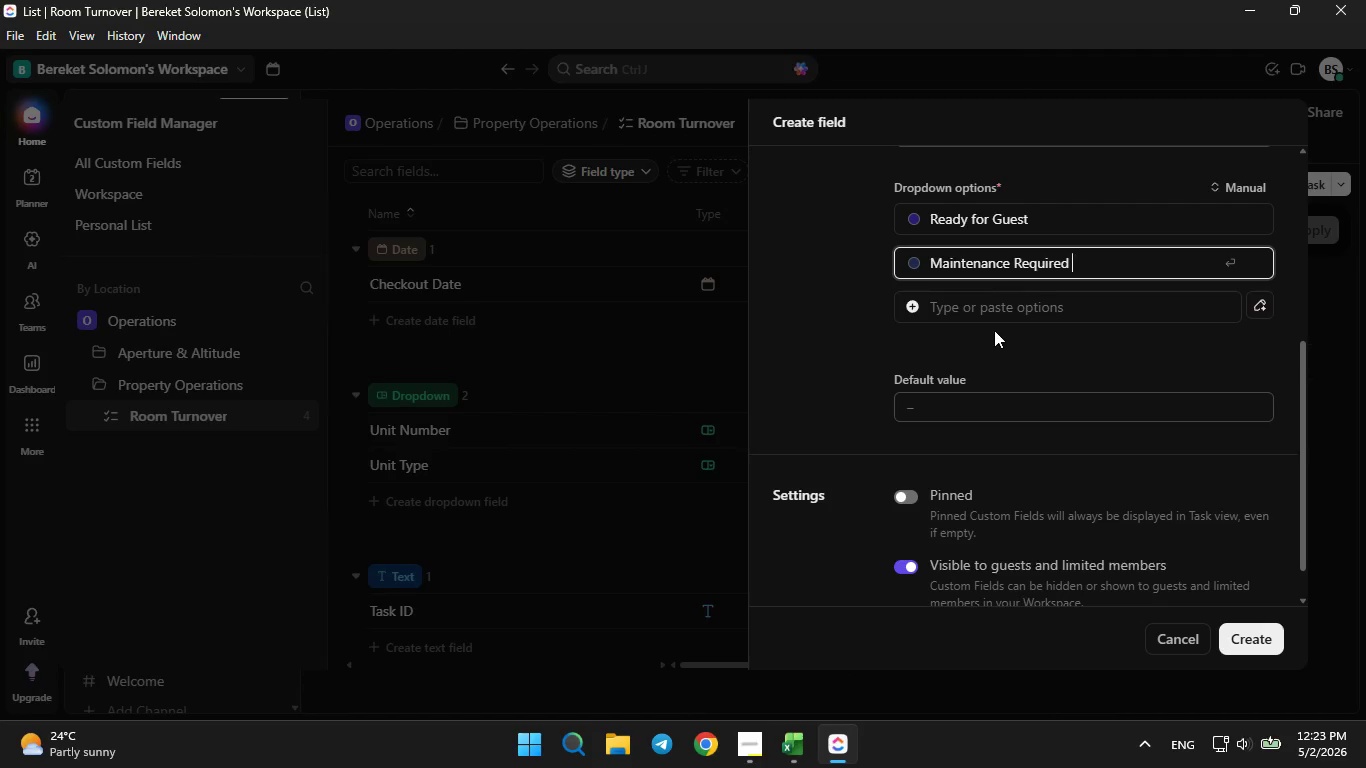 
left_click([991, 316])
 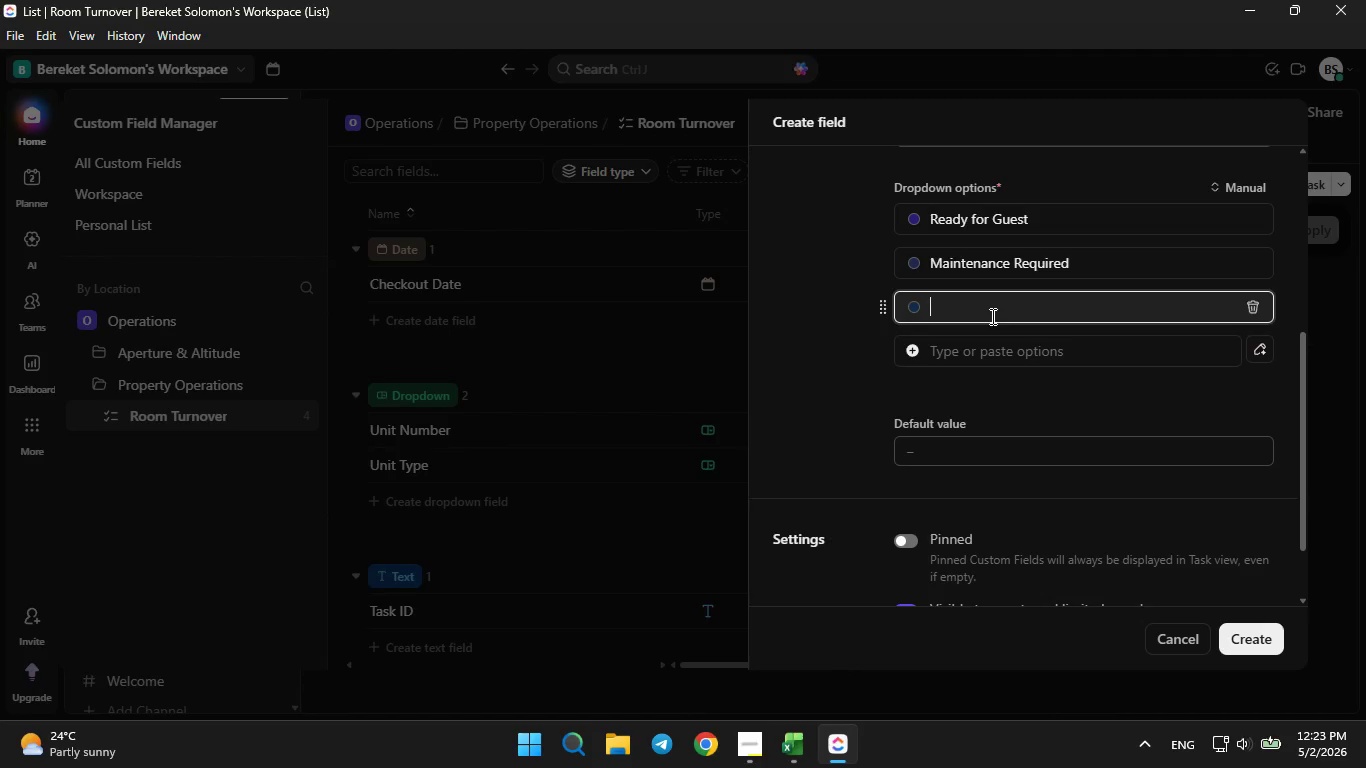 
type(In Progress: c)
key(Backspace)
type(Cleaning)
 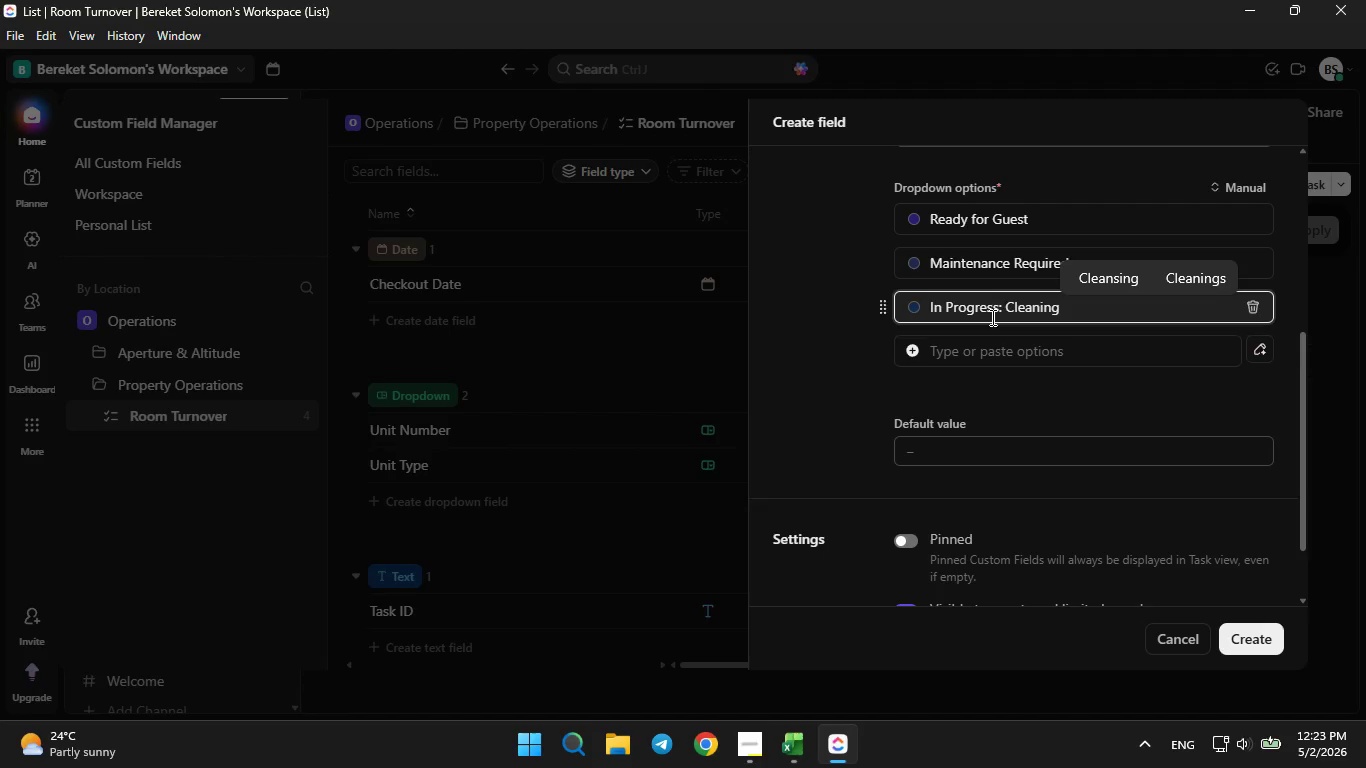 
left_click([990, 352])
 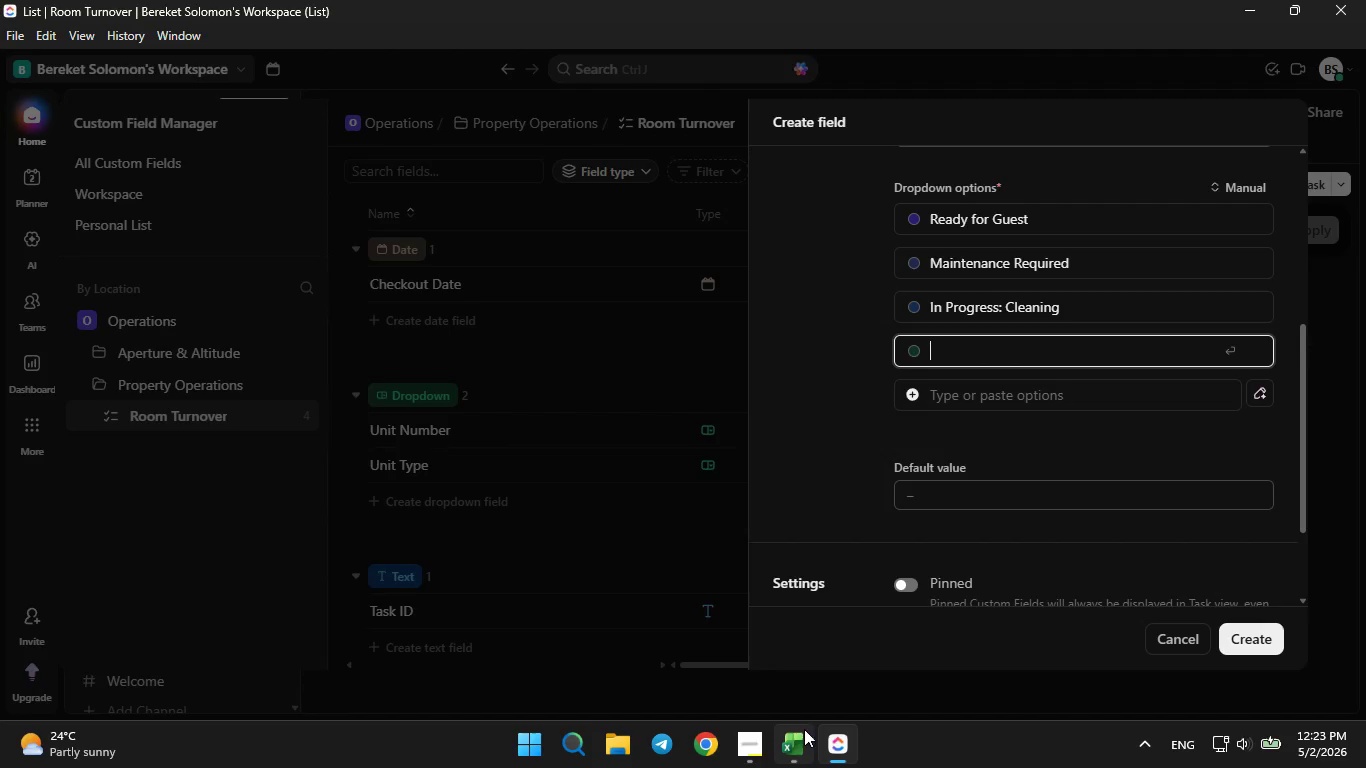 
left_click([792, 739])
 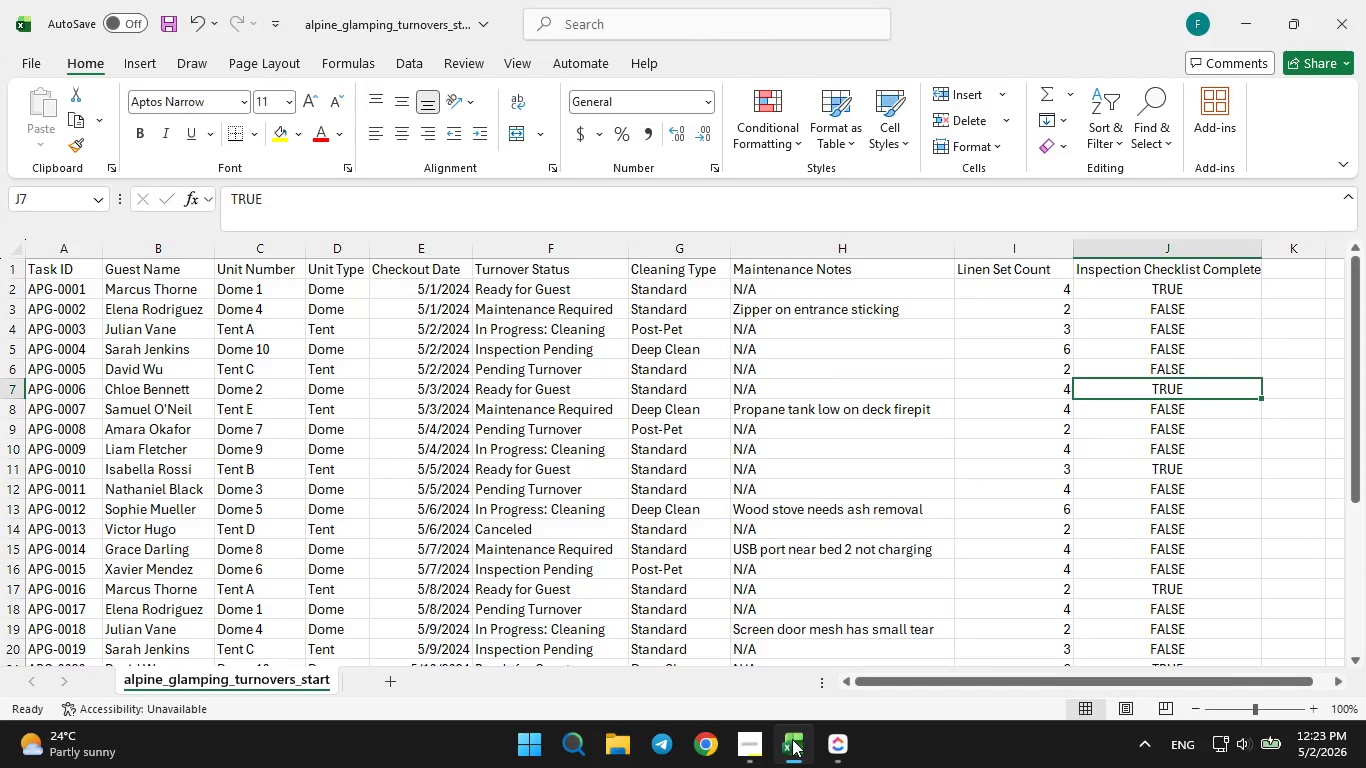 
left_click([792, 739])
 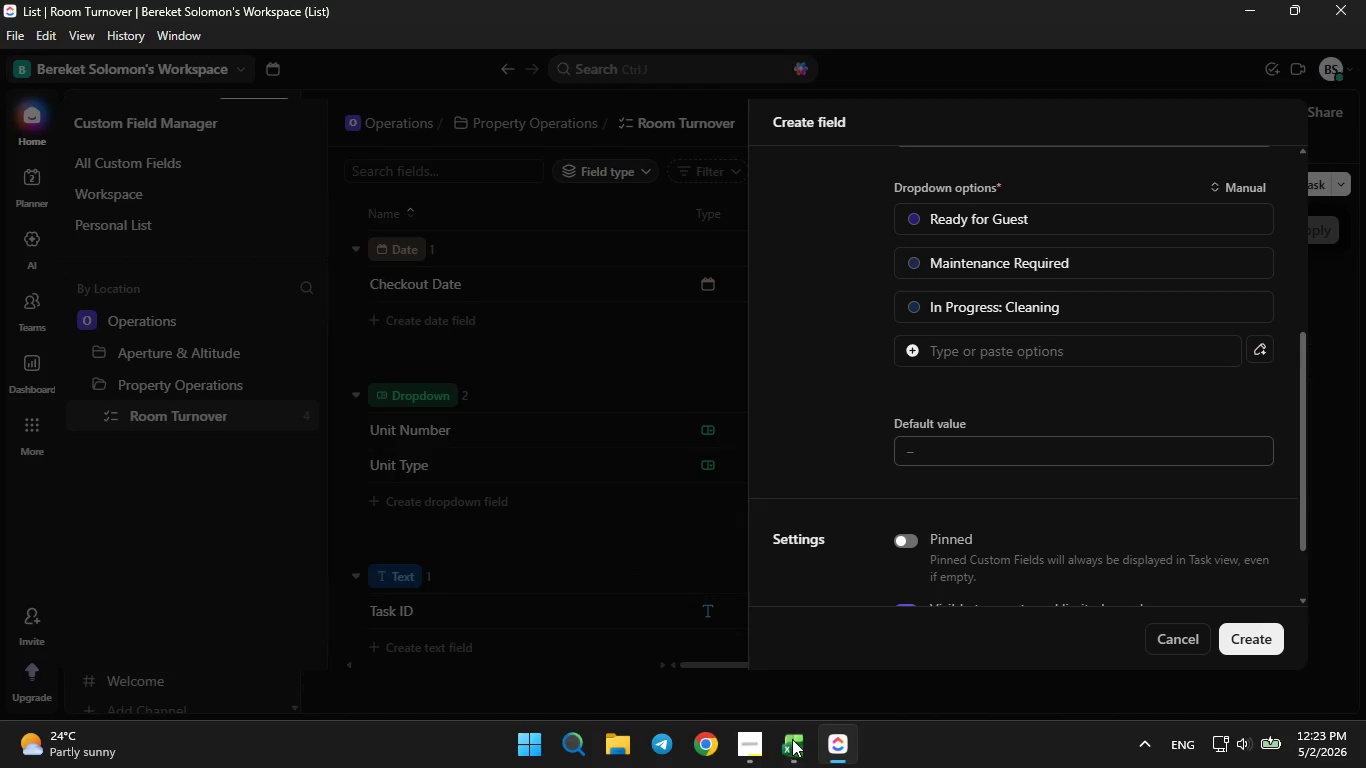 
left_click([792, 739])
 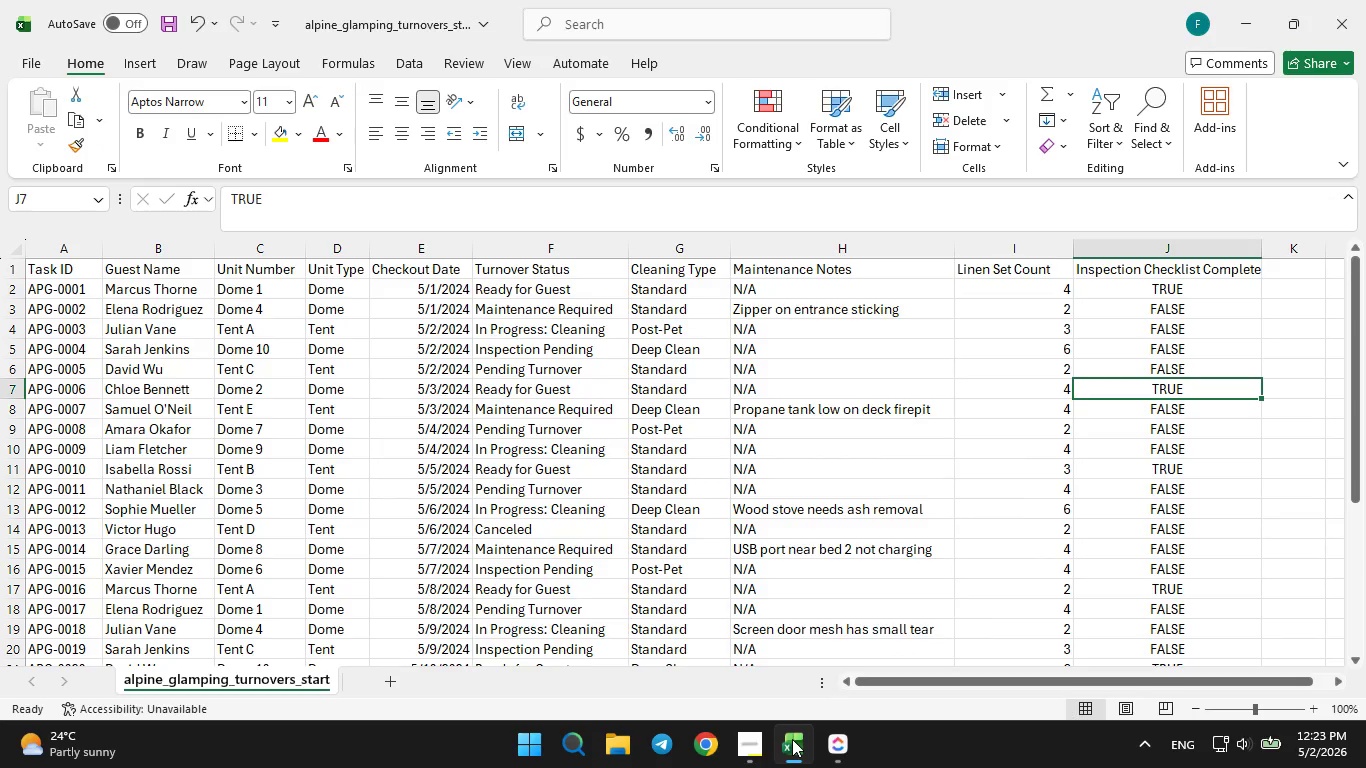 
left_click([792, 739])
 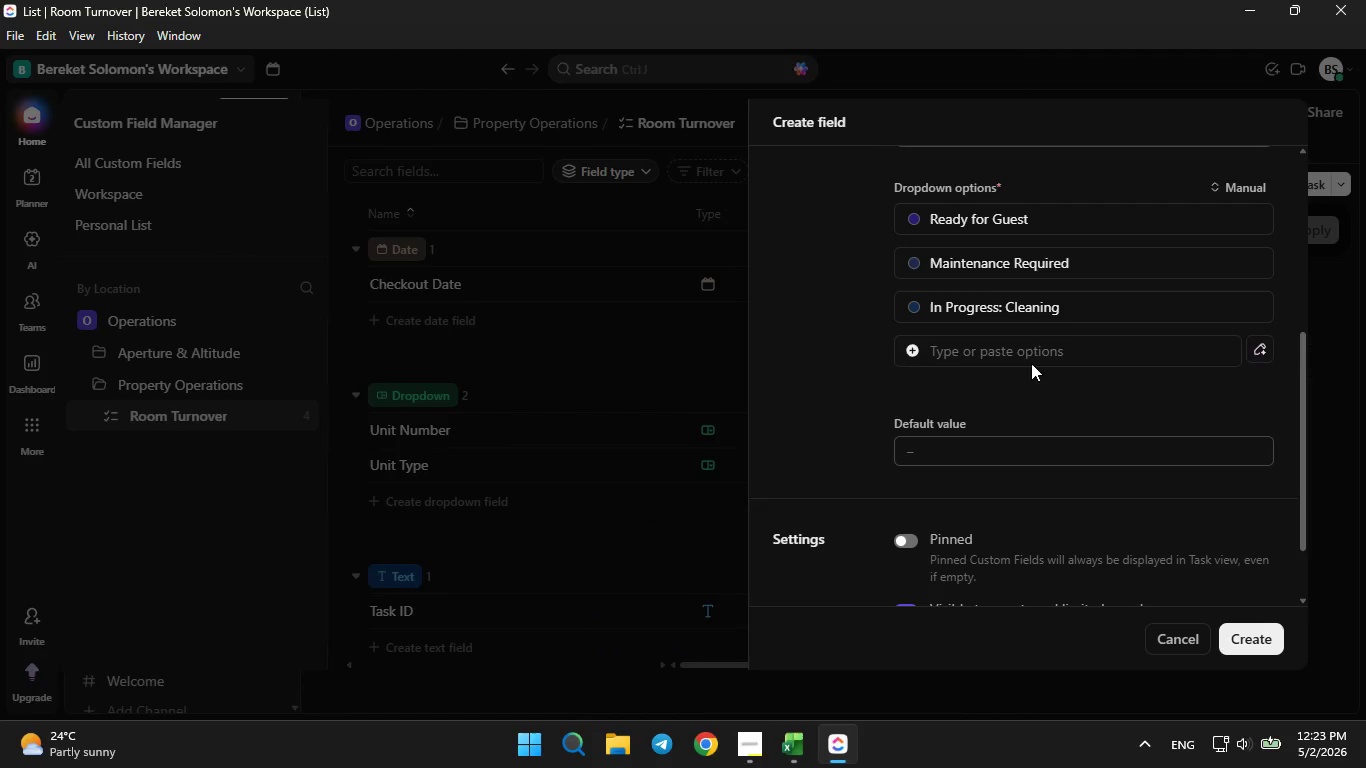 
left_click([1011, 348])
 